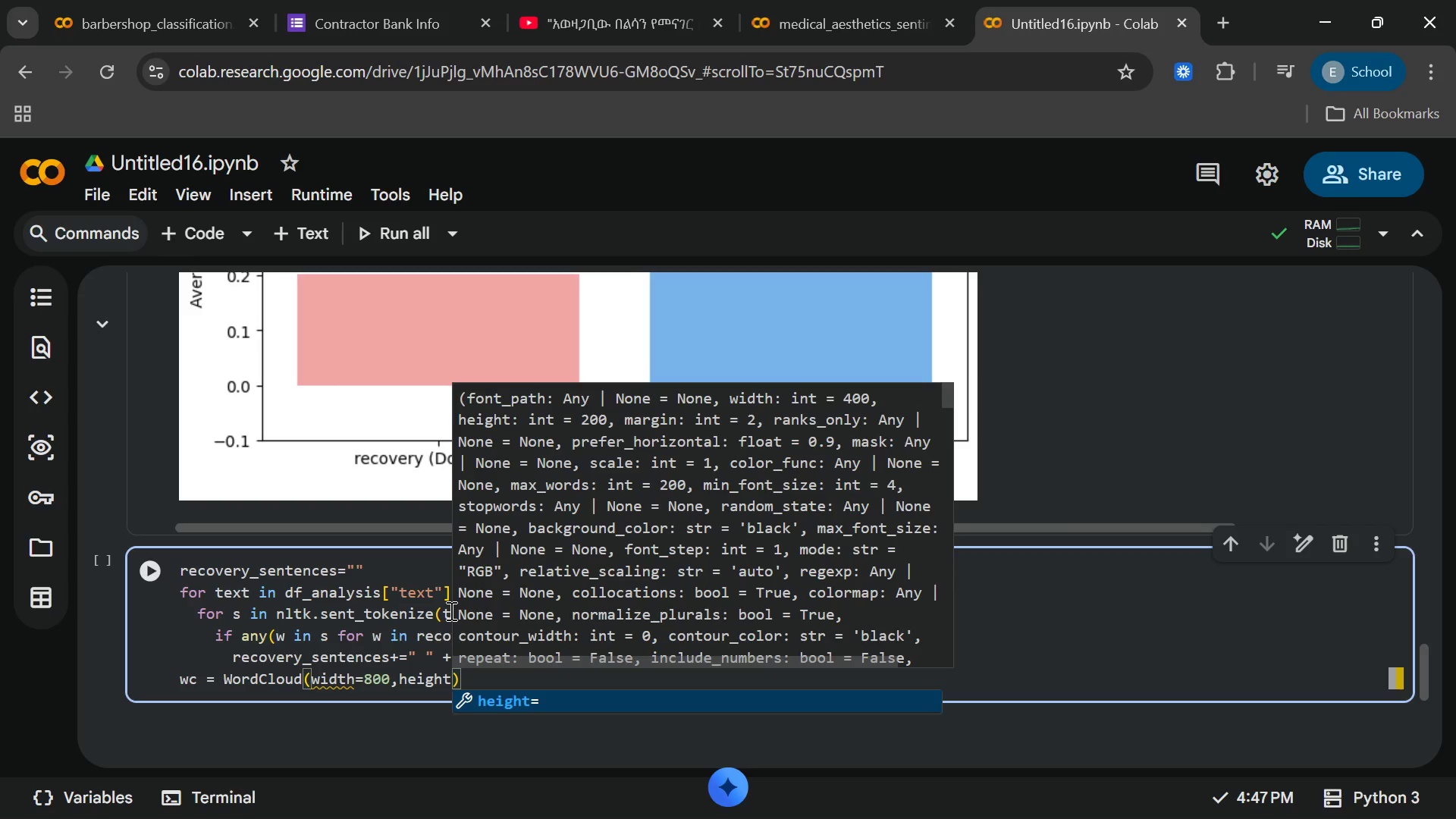 
key(Enter)
 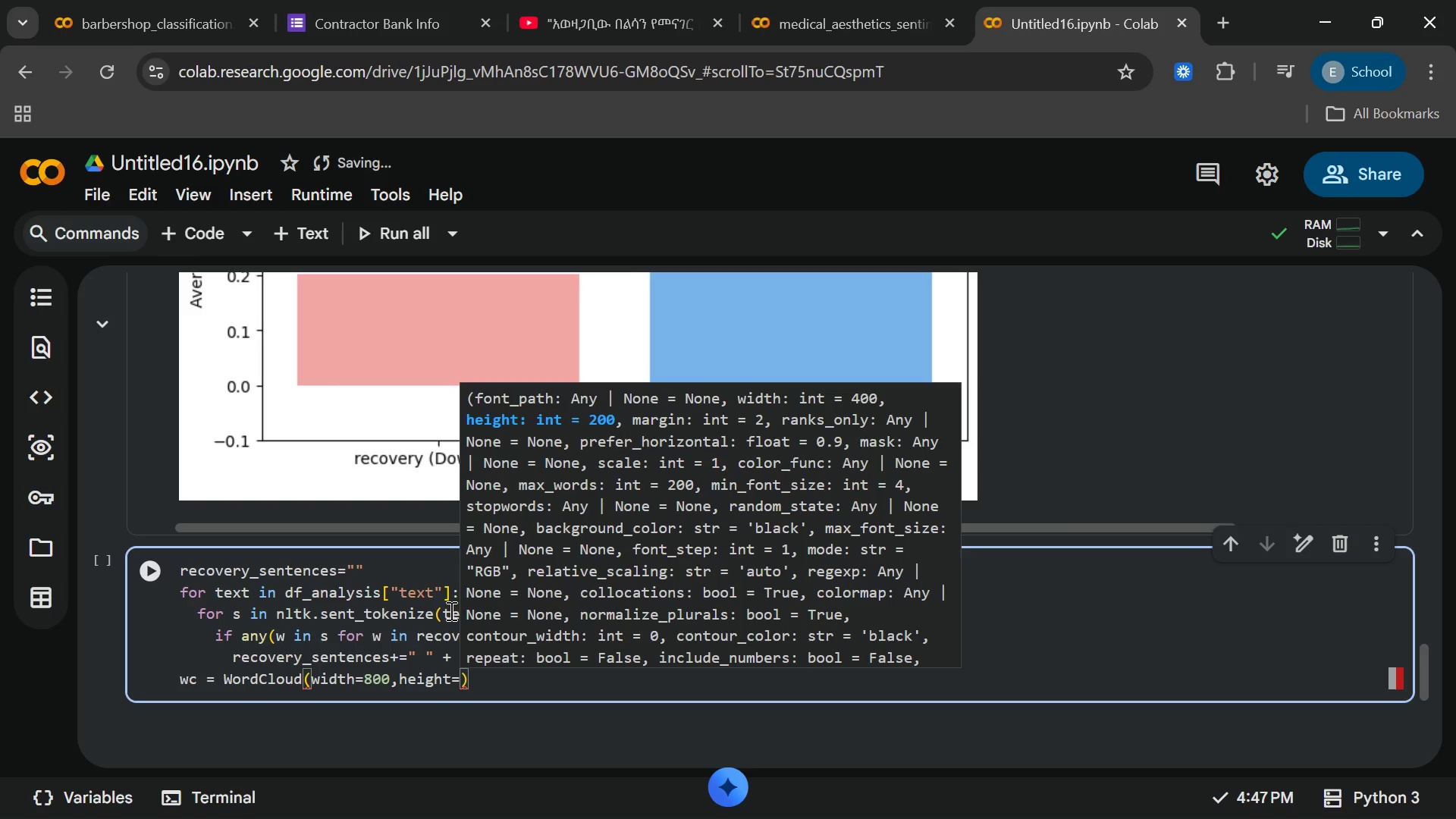 
wait(18.83)
 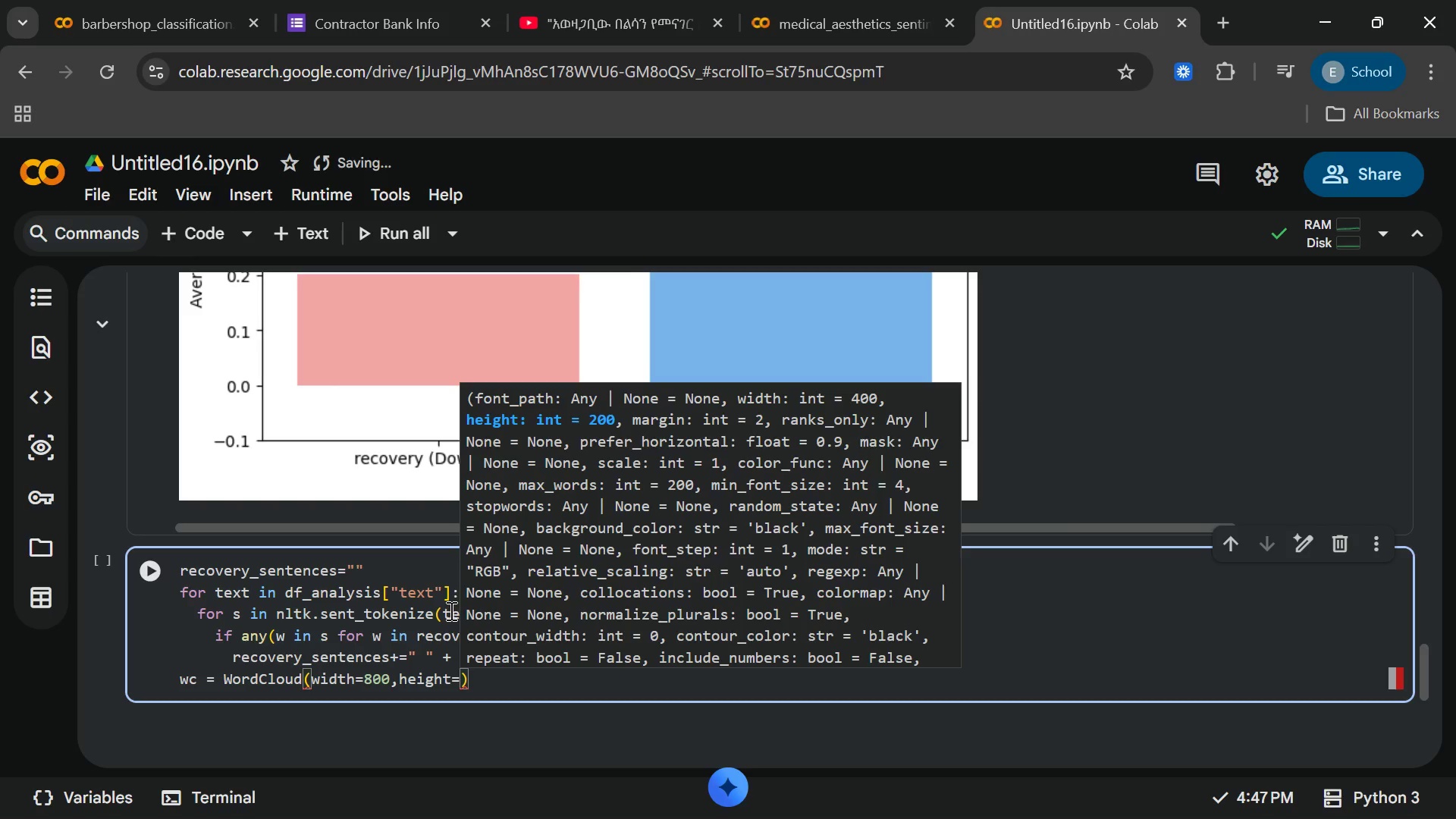 
type(400,backgorund)
 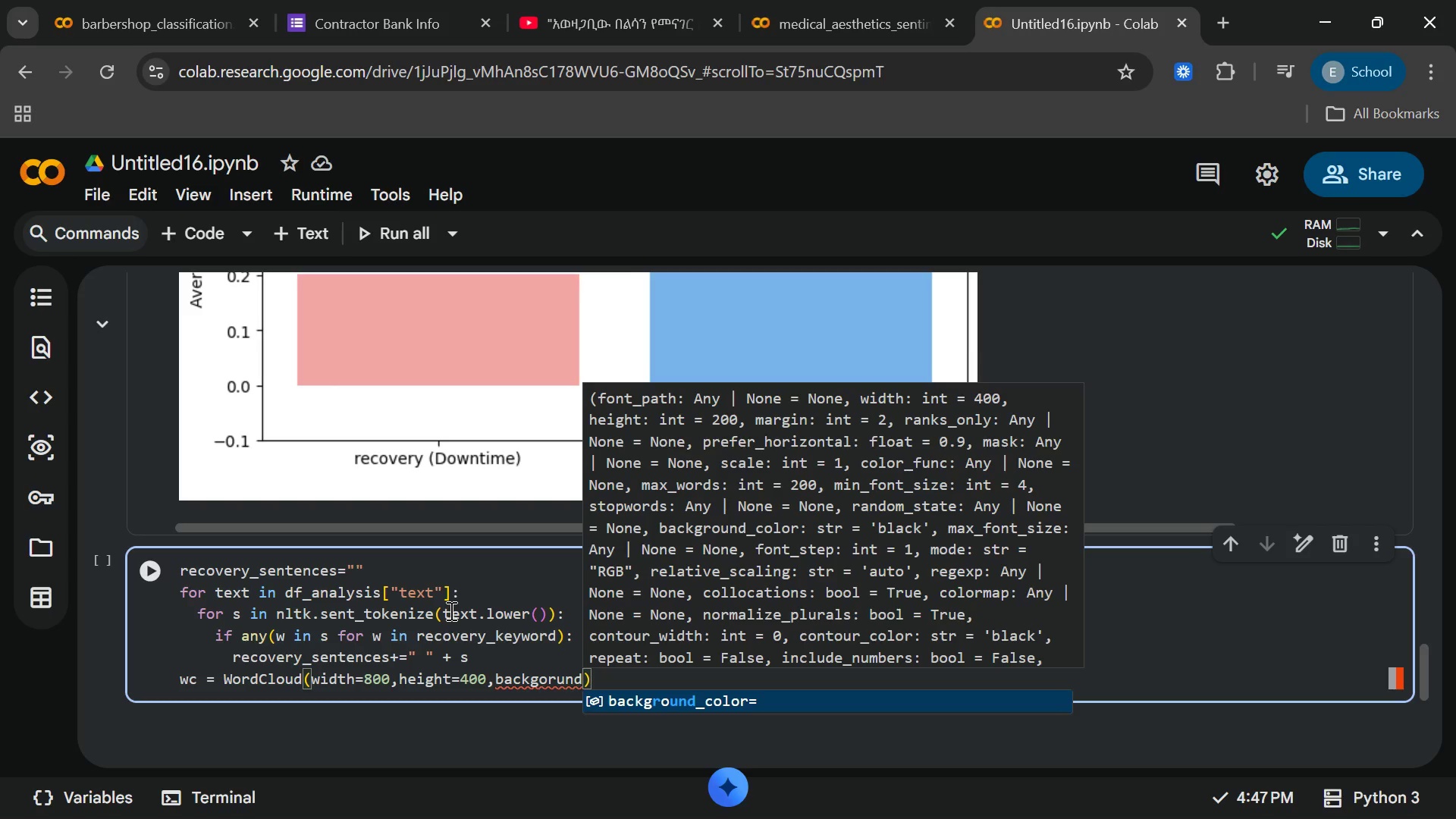 
wait(67.47)
 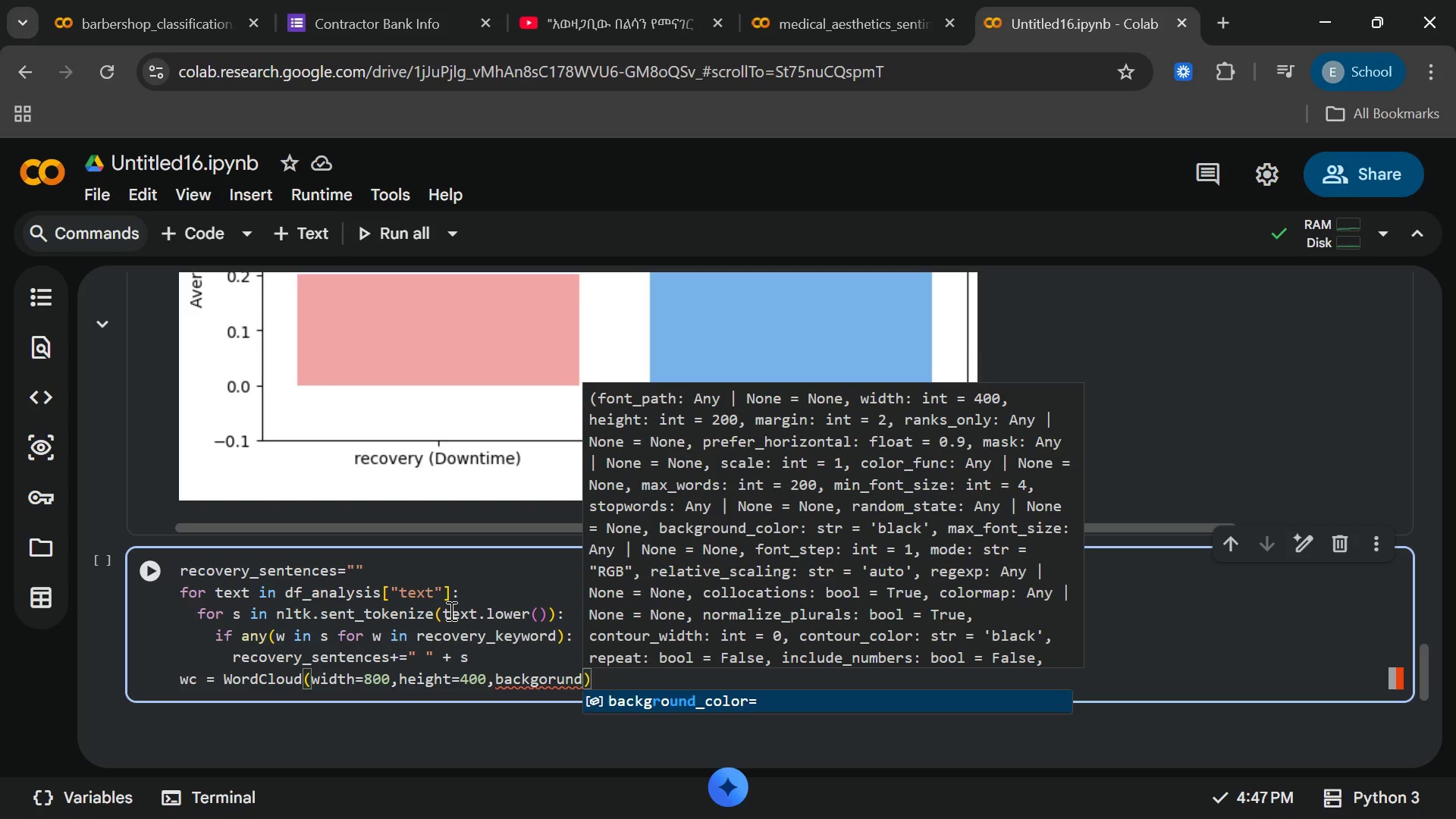 
key(Enter)
 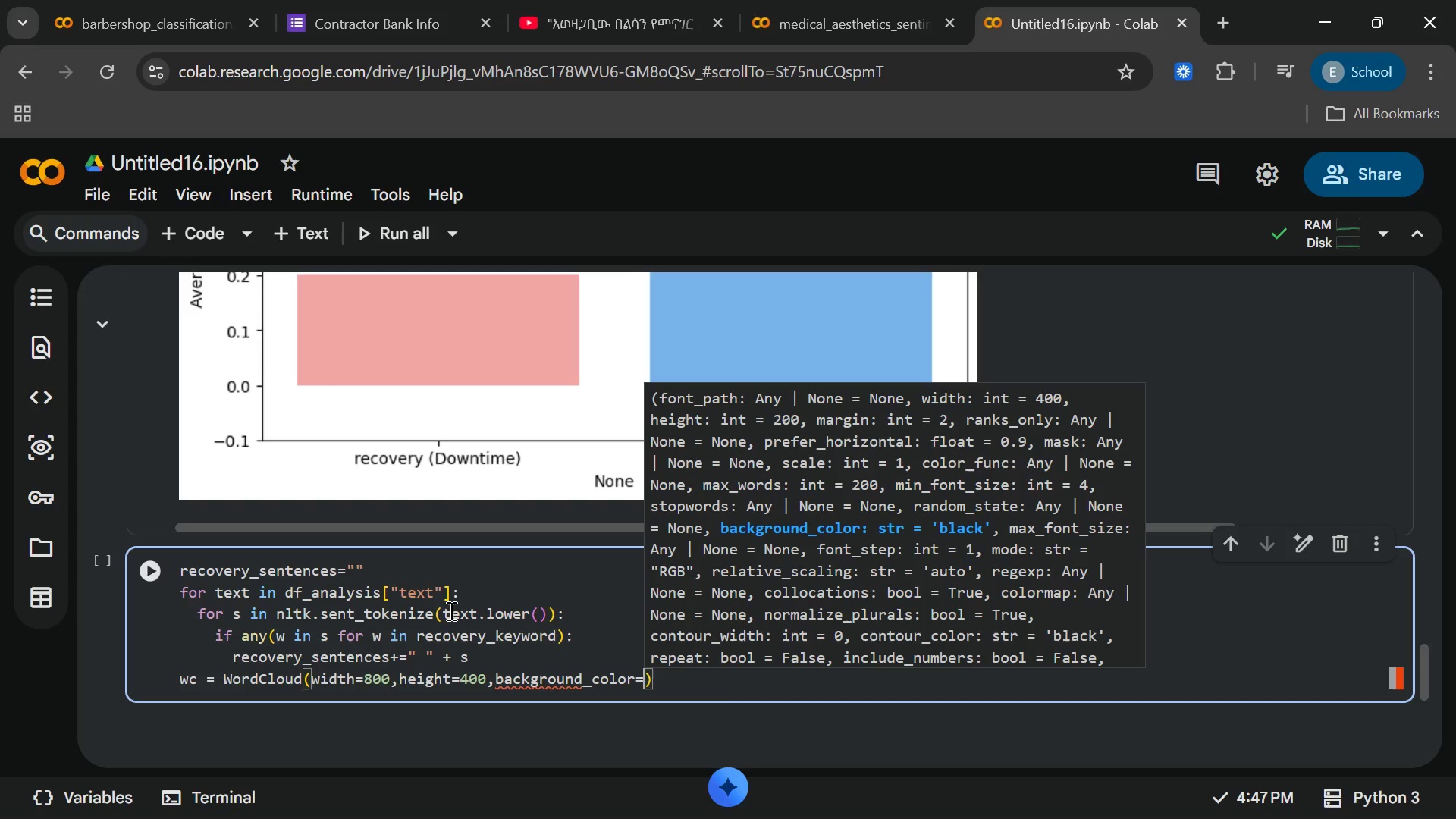 
type("white)
 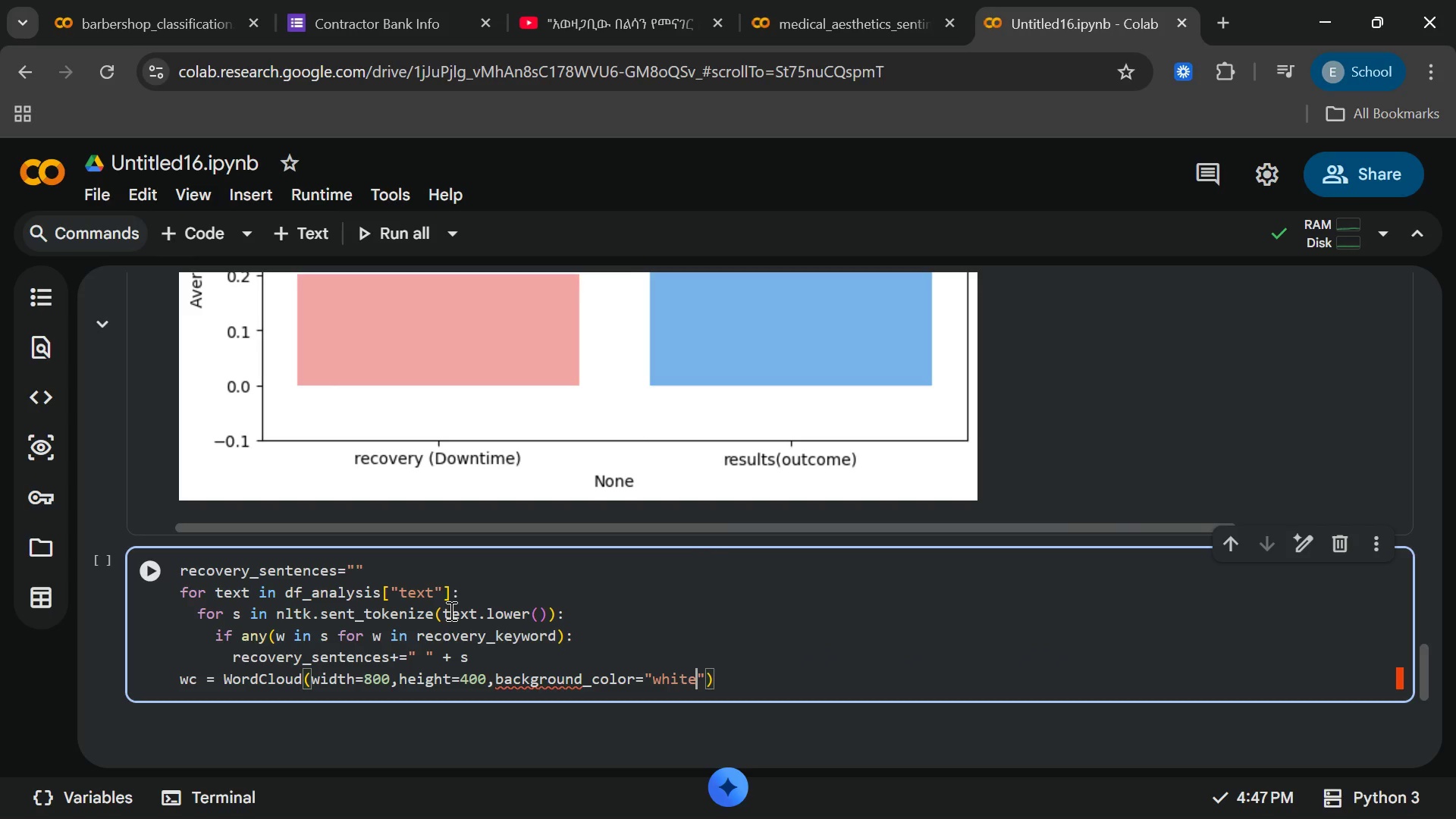 
key(ArrowRight)
 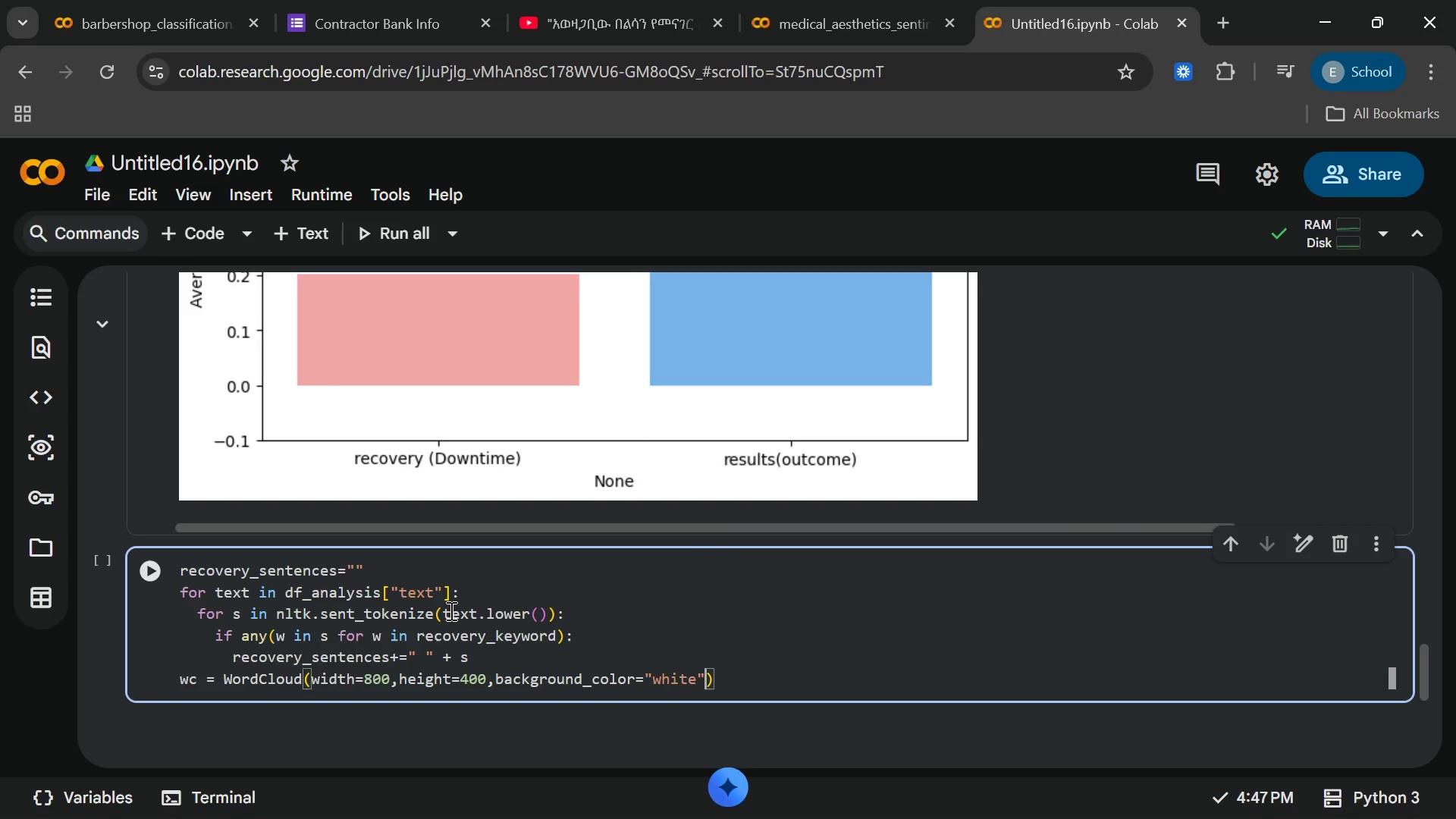 
type(,colormao)
 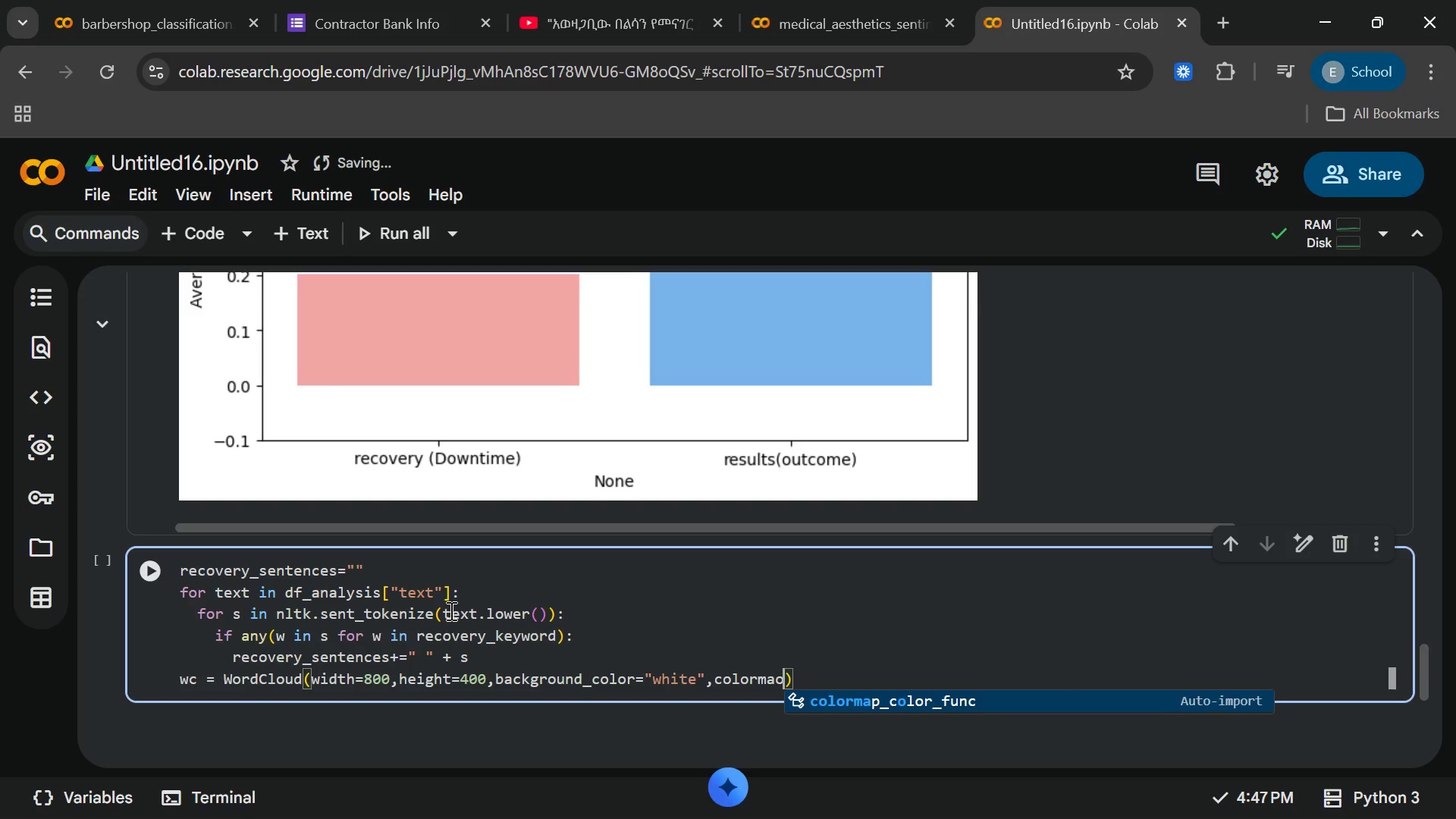 
wait(8.12)
 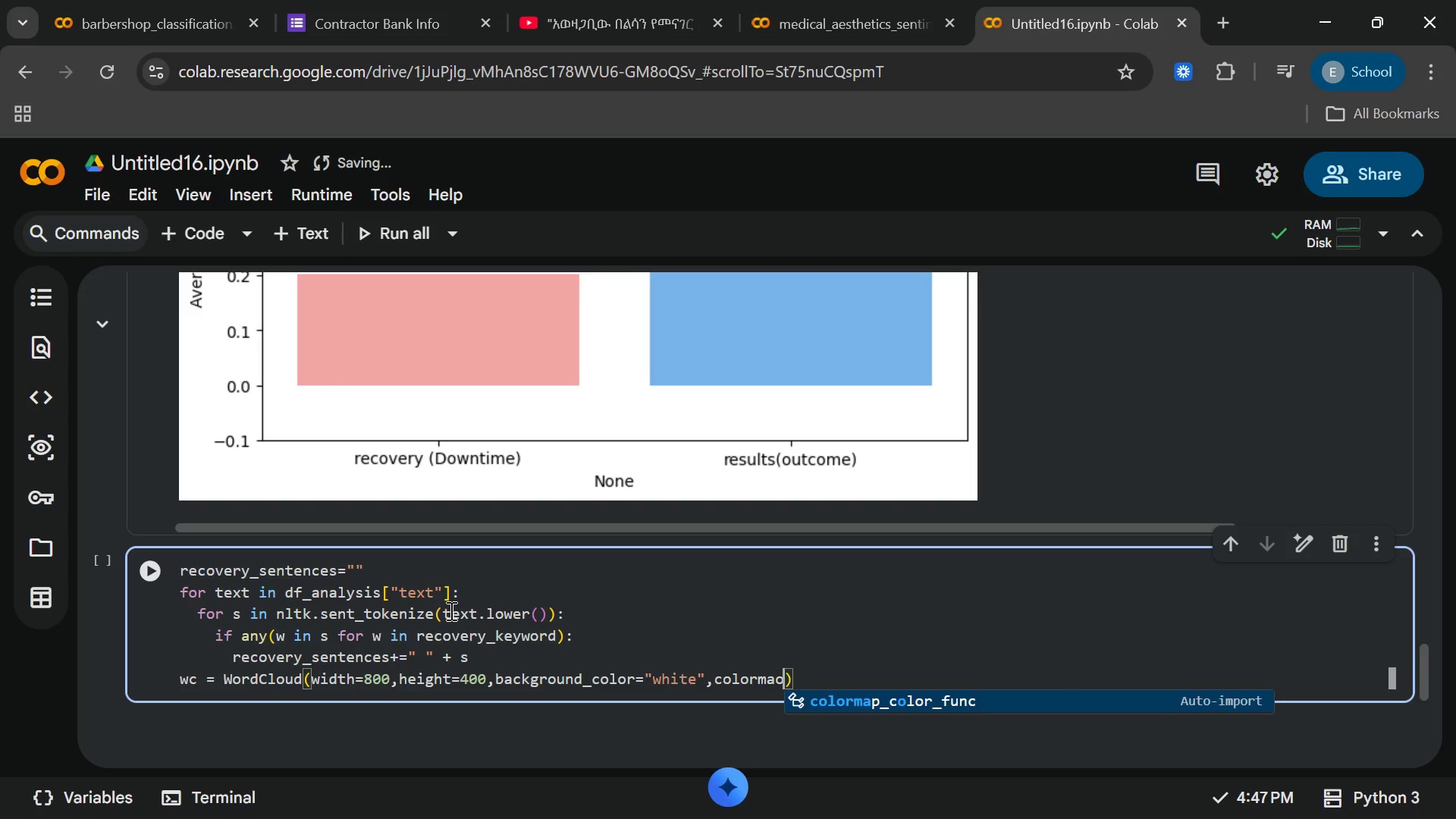 
left_click([1290, 795])
 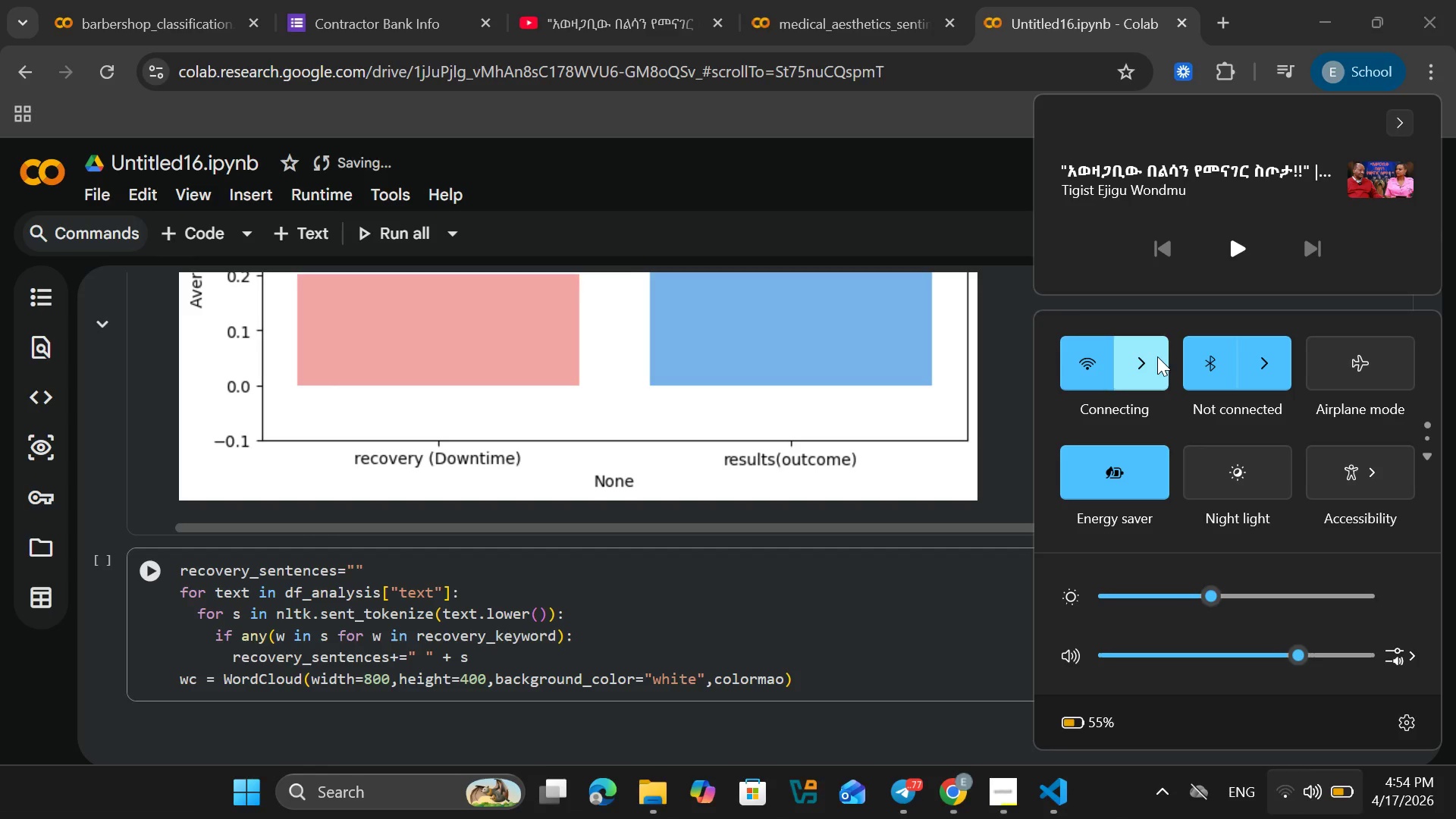 
left_click([1155, 357])
 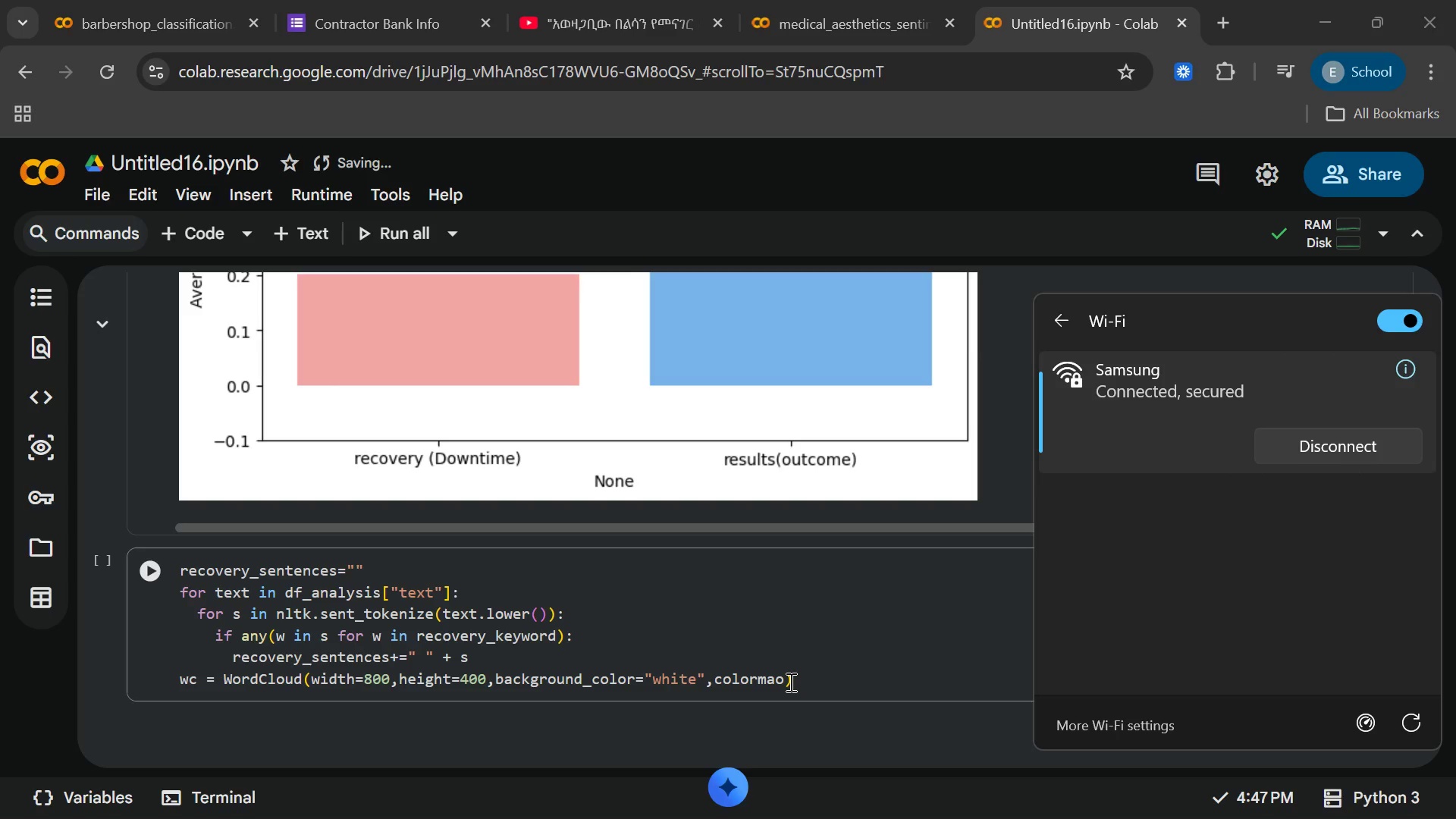 
left_click([783, 680])
 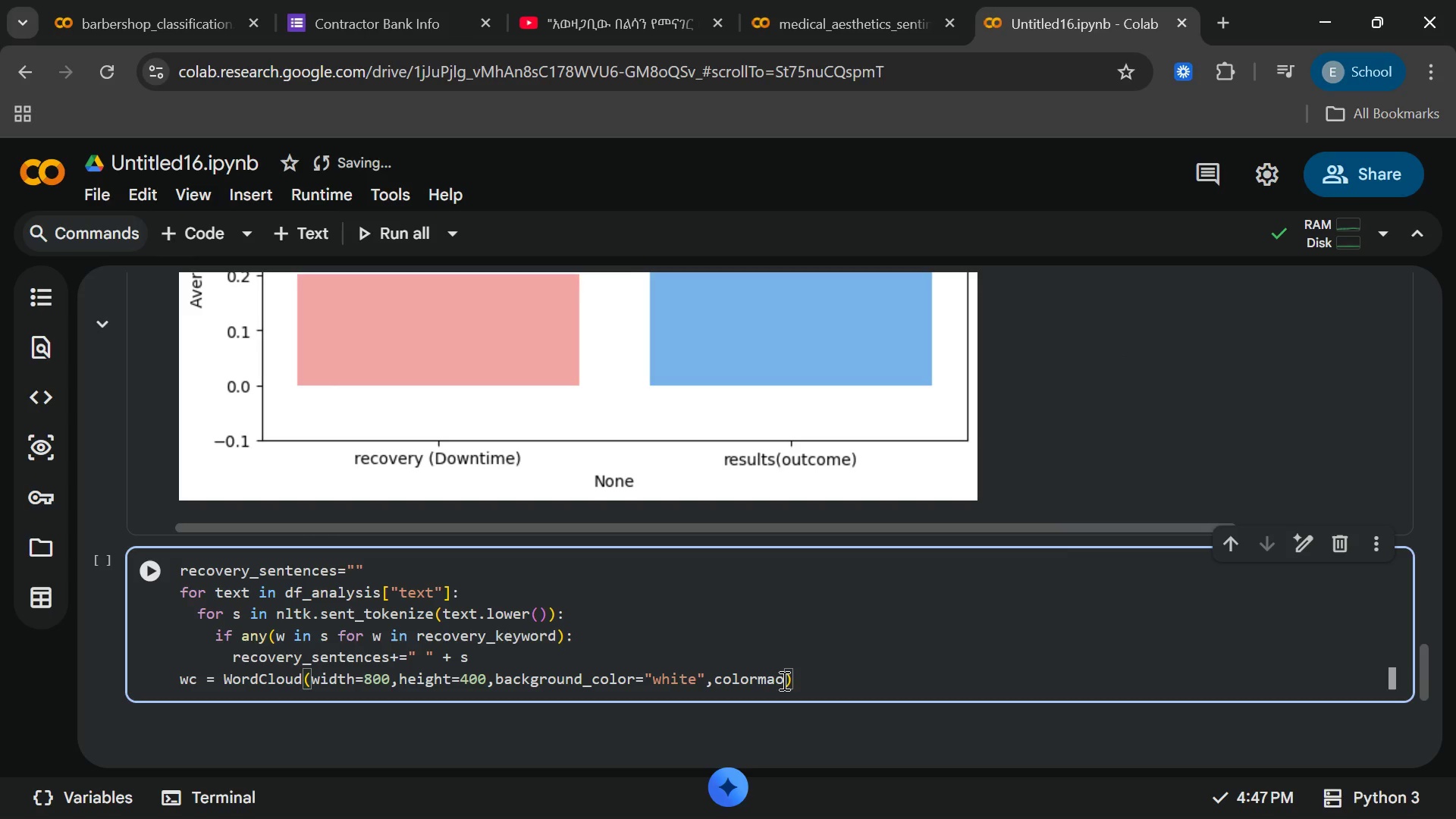 
key(Backspace)
 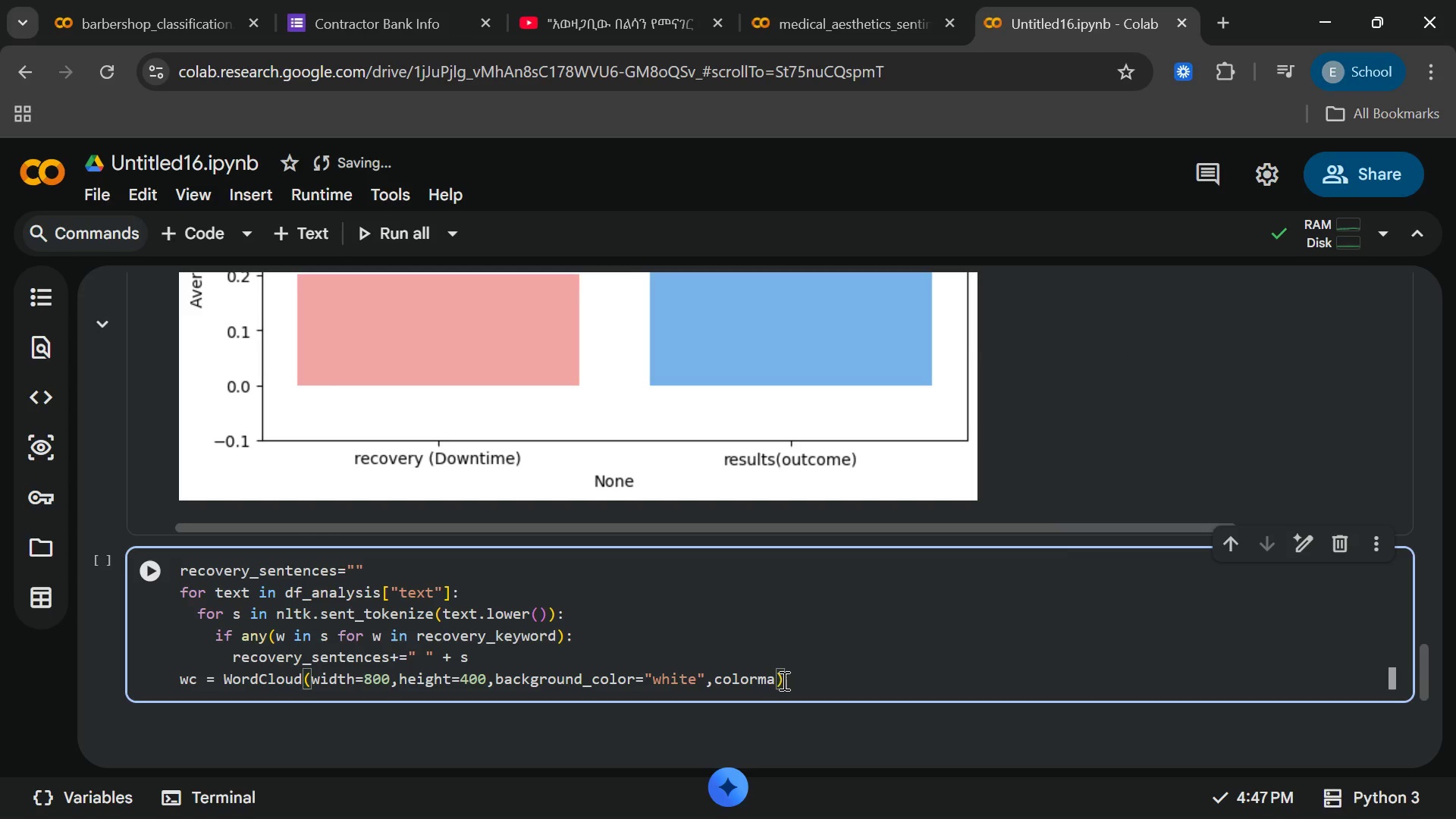 
key(P)
 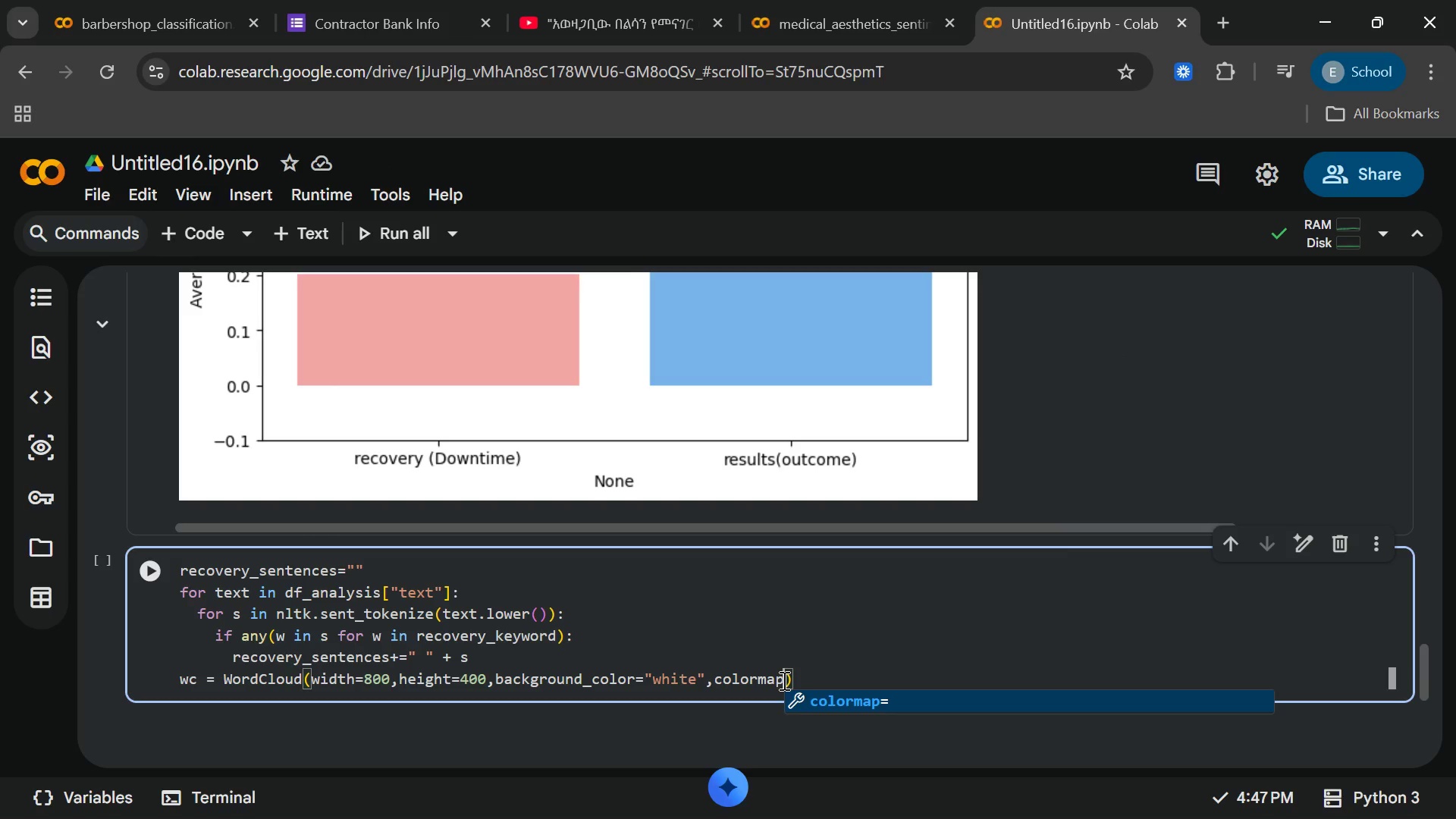 
key(Enter)
 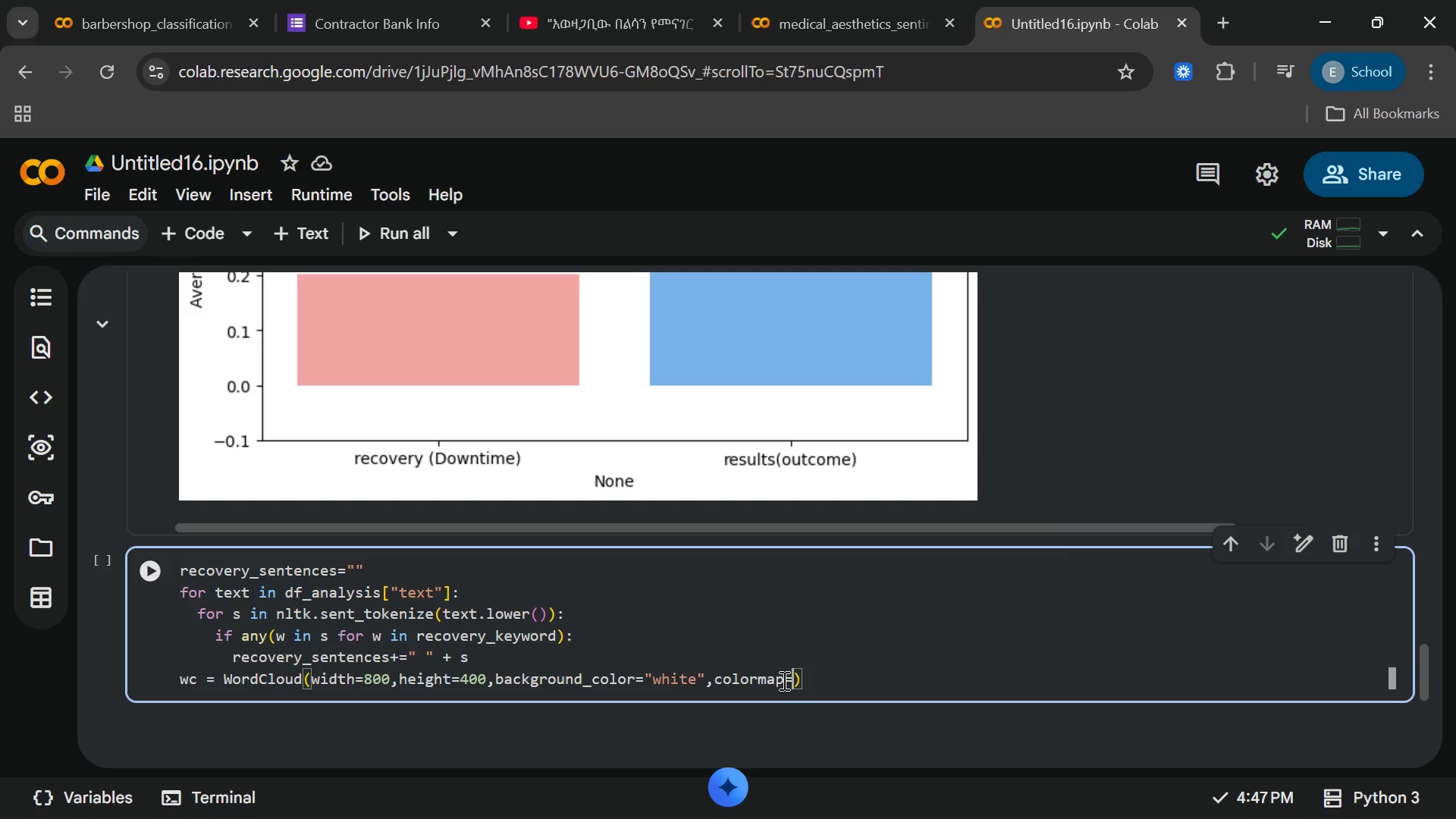 
type("Reds)
 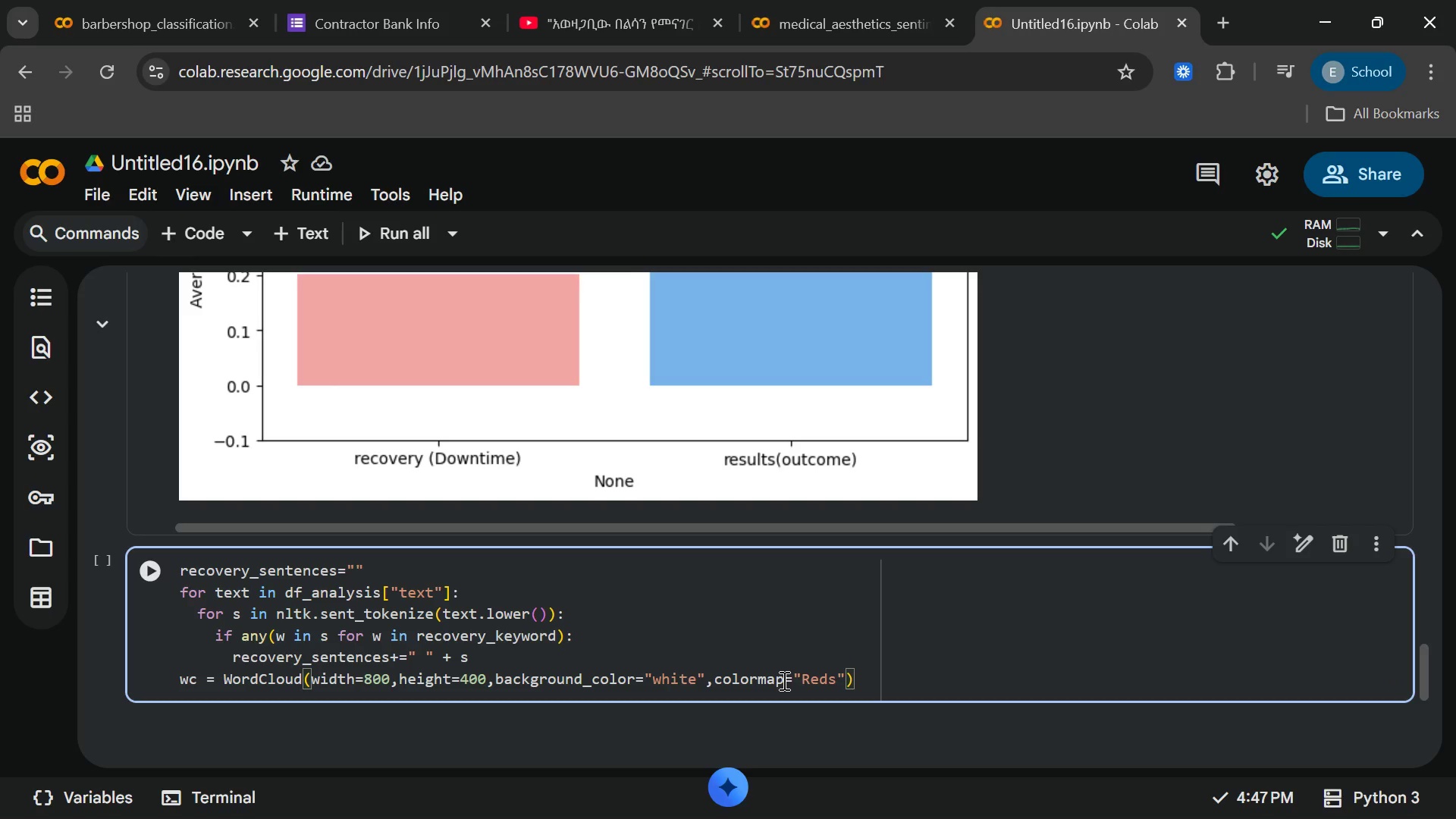 
key(ArrowRight)
 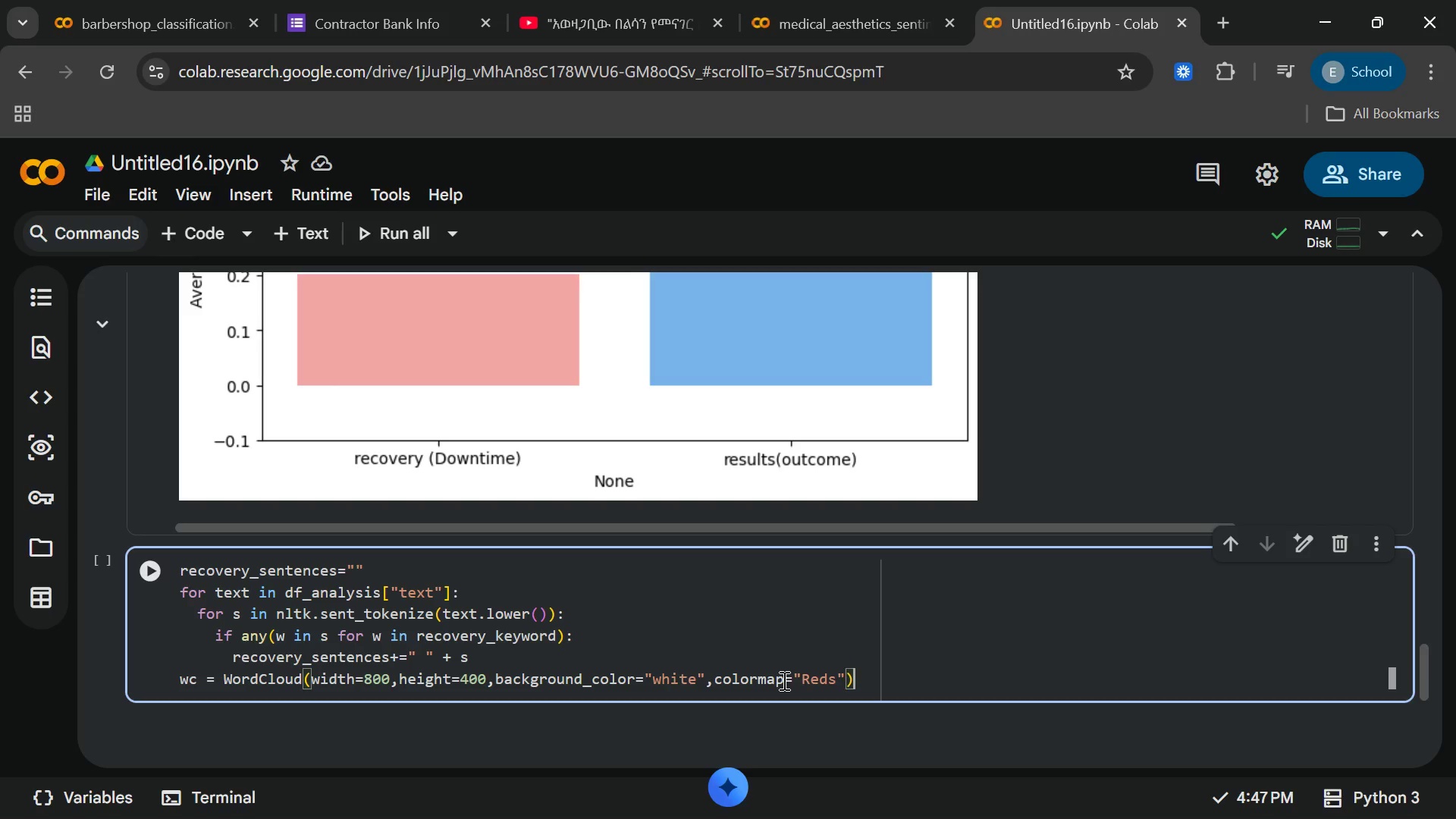 
key(ArrowRight)
 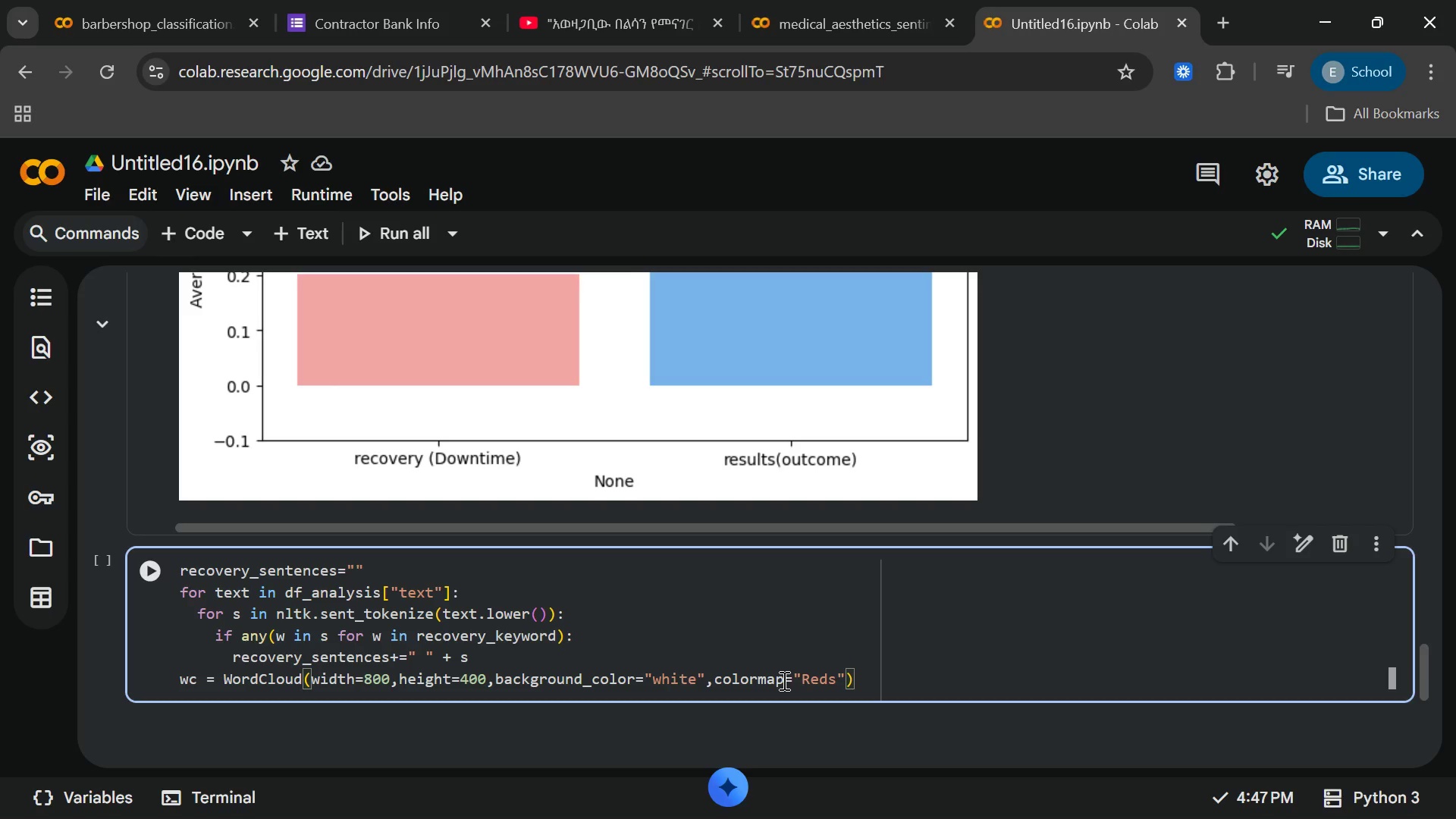 
key(Shift+ShiftRight)
 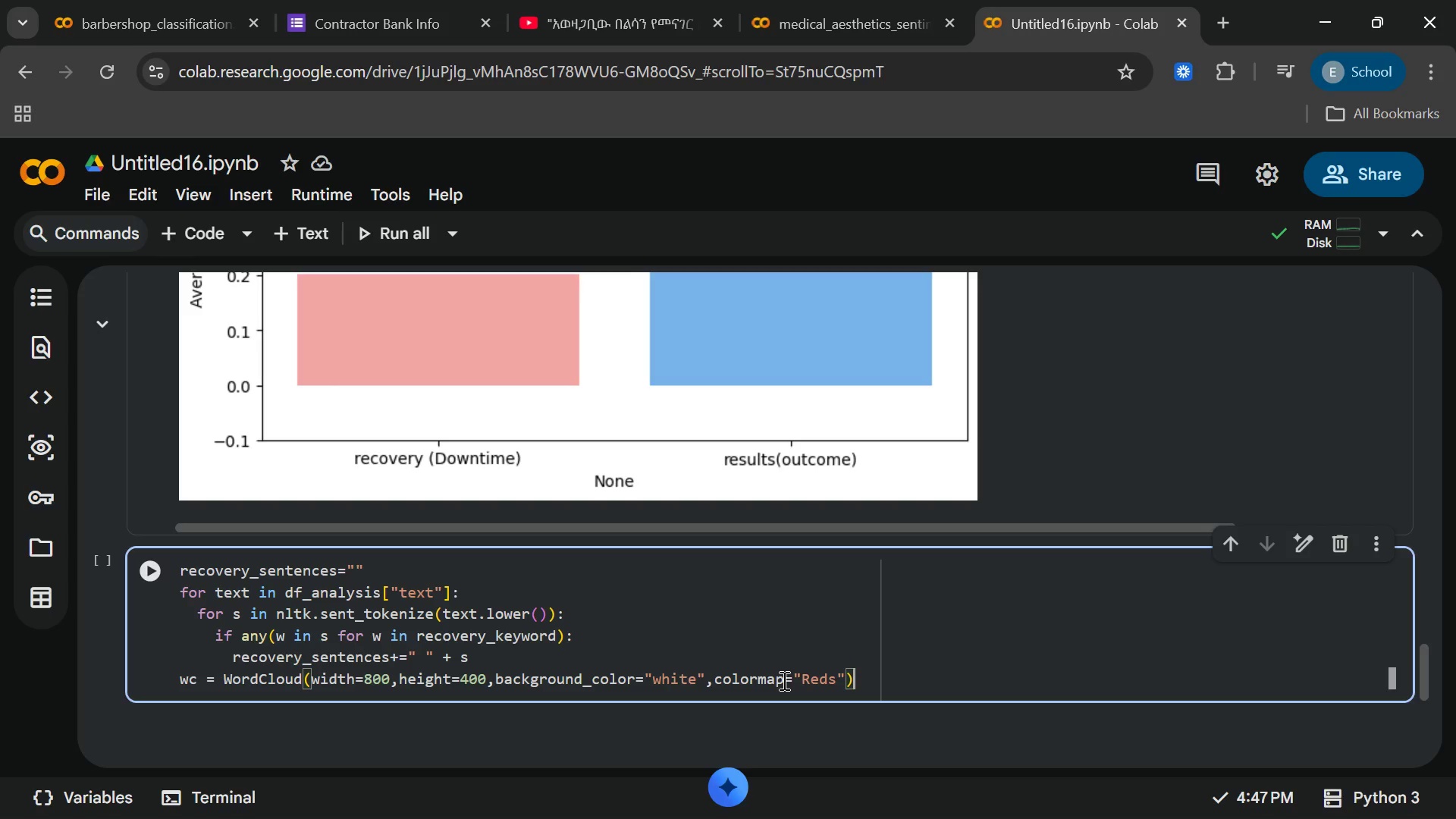 
key(Enter)
 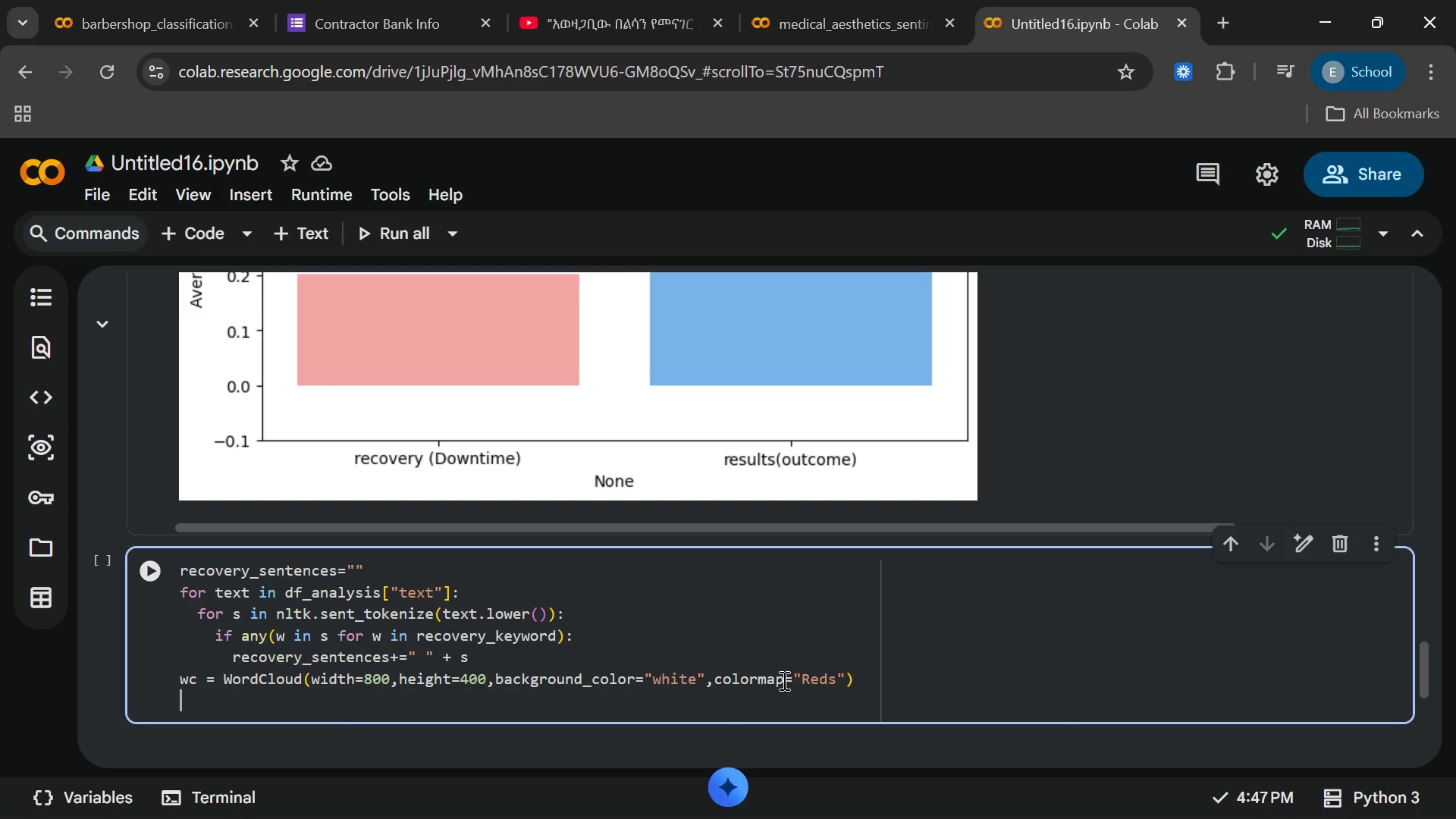 
key(Backspace)
type(.genne)
key(Backspace)
key(Backspace)
type(erate)
 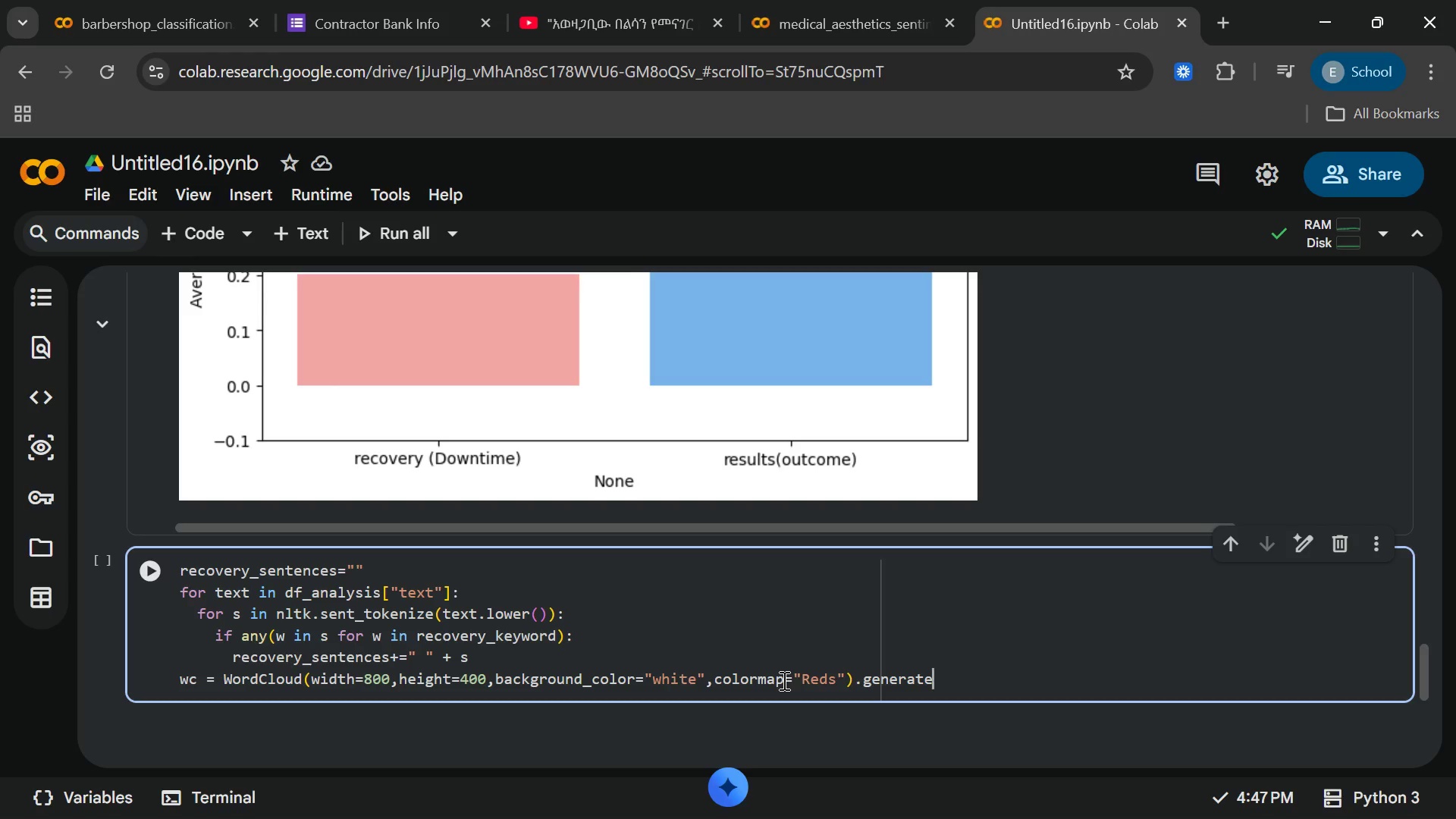 
type((recovery_text)
 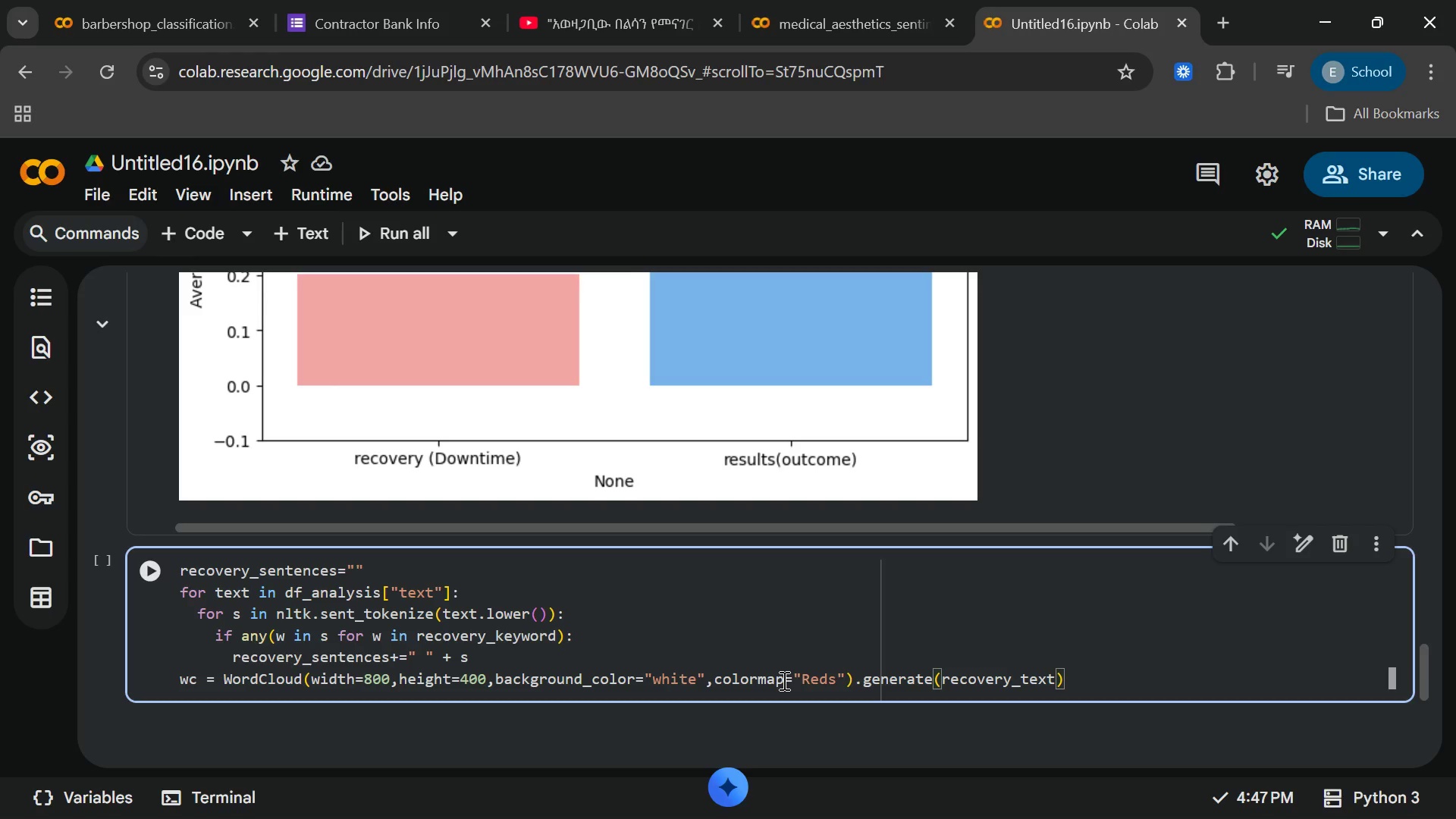 
wait(12.45)
 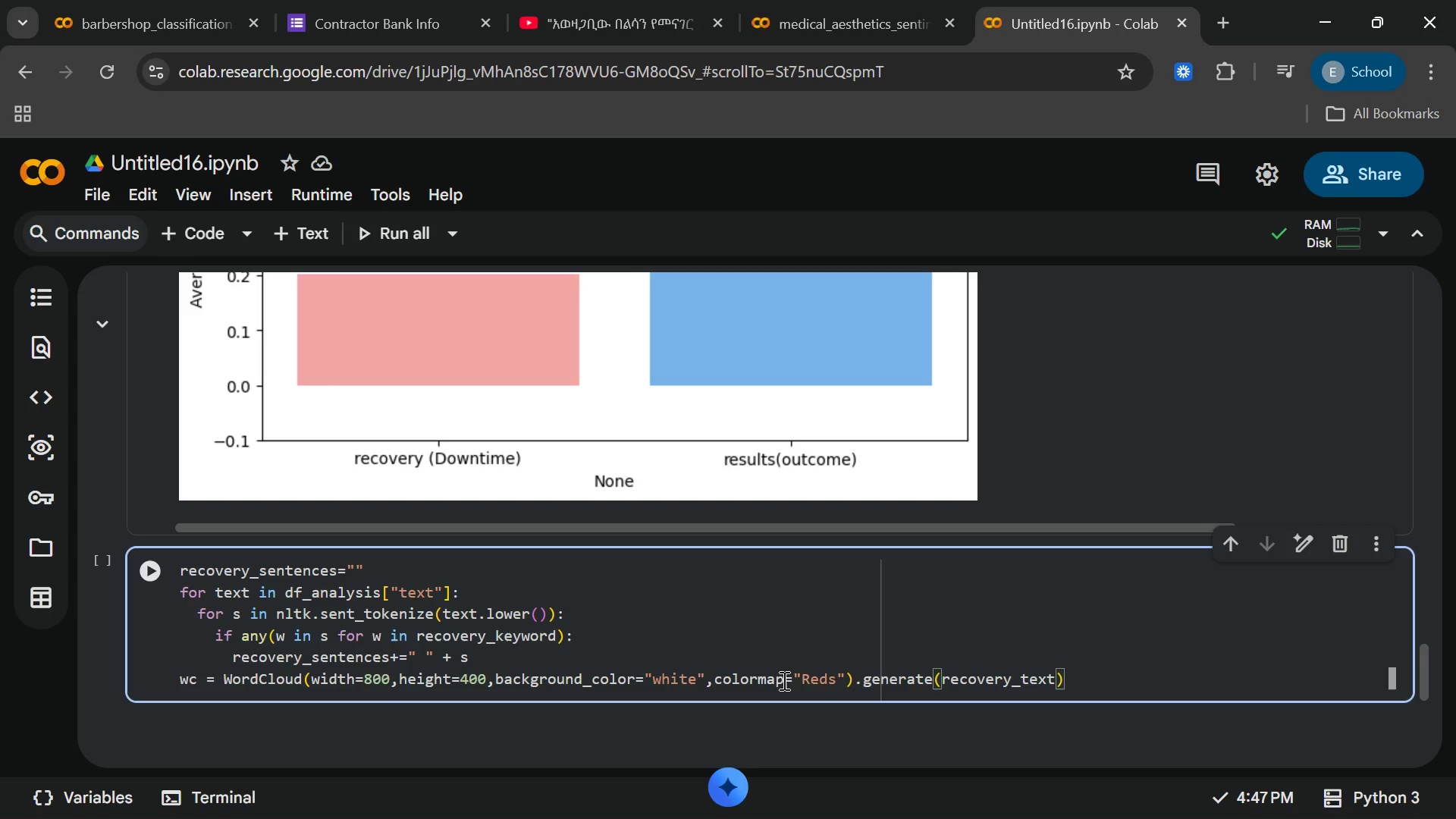 
key(ArrowRight)
 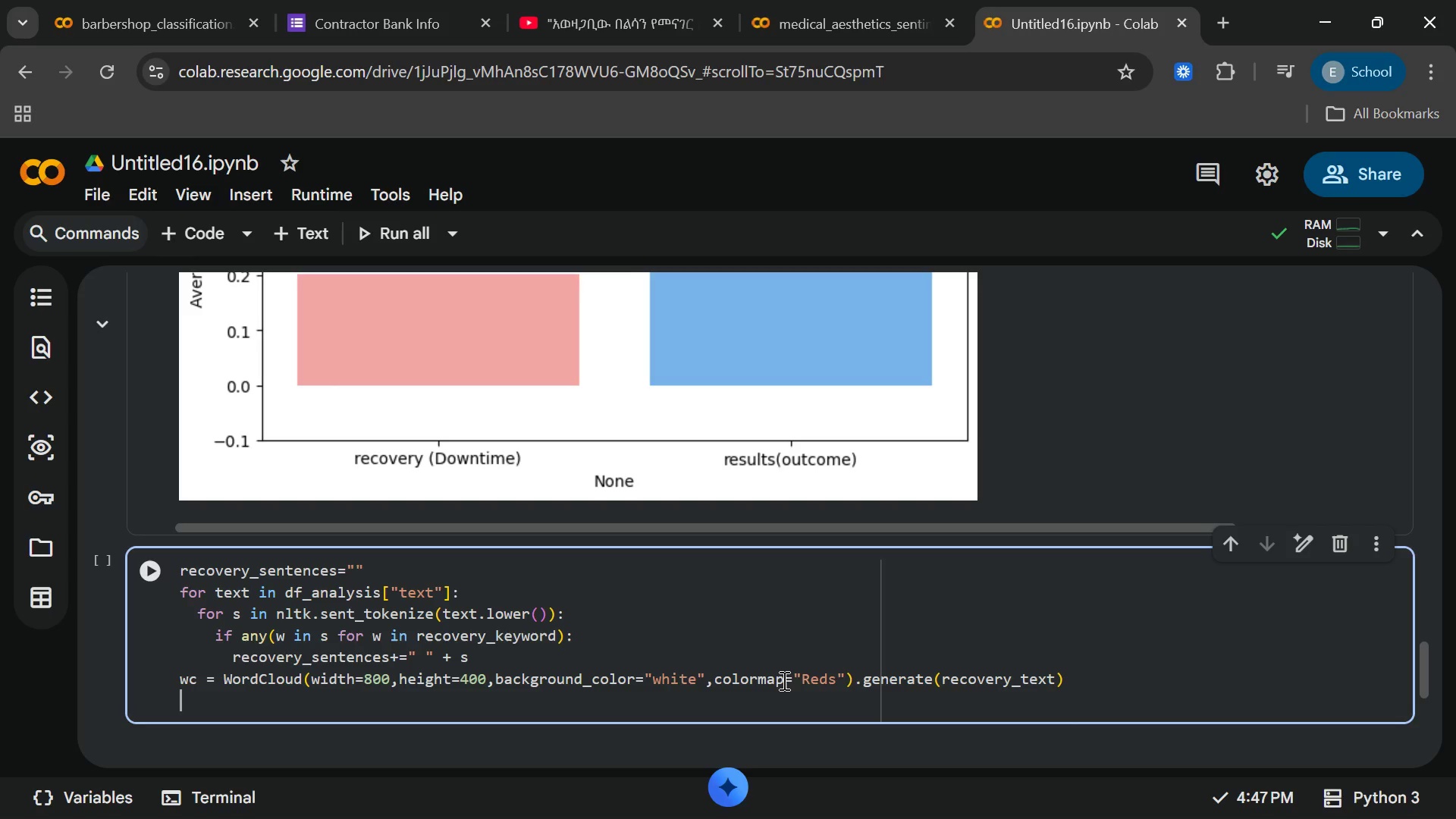 
key(Enter)
 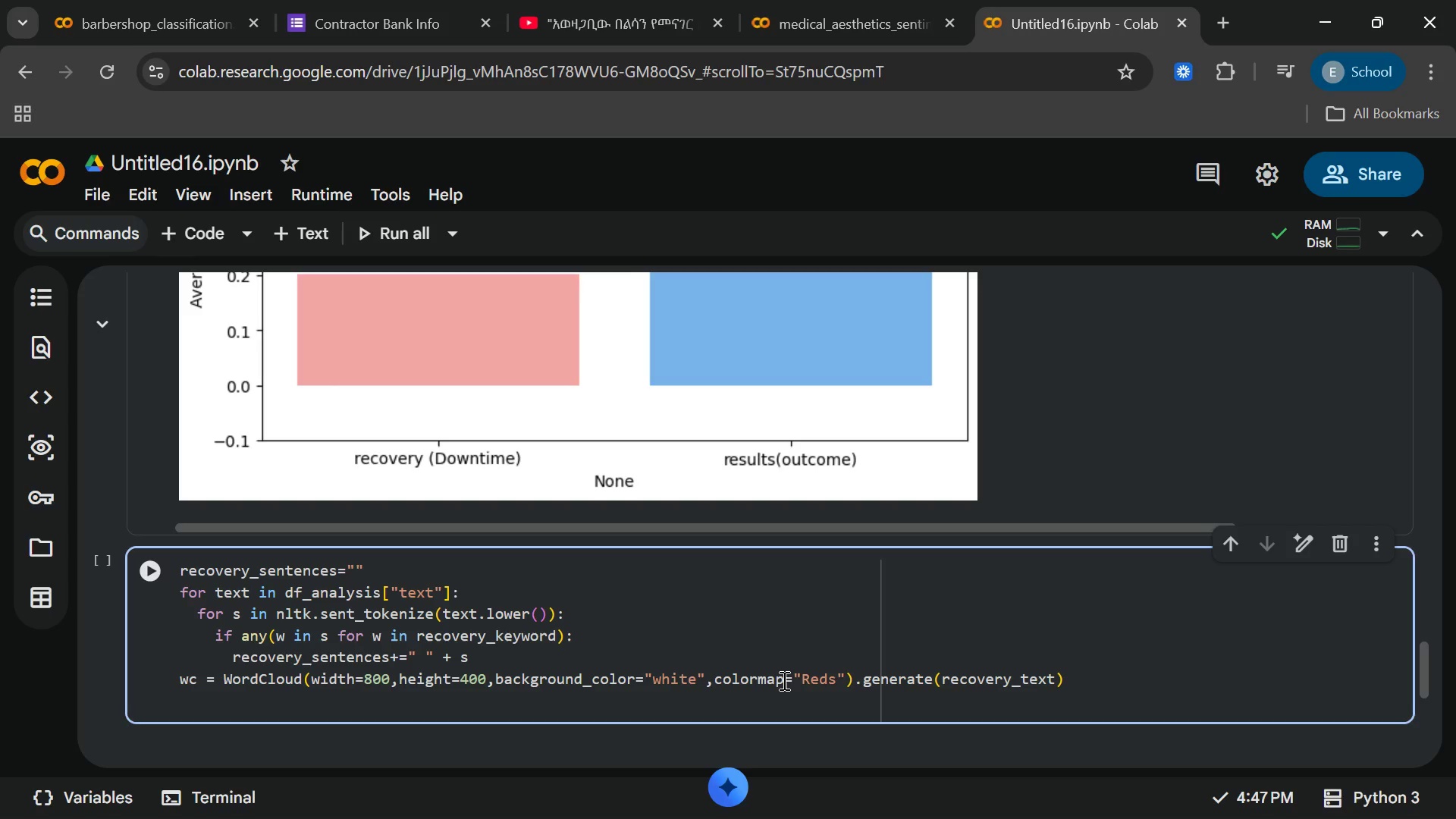 
key(Enter)
 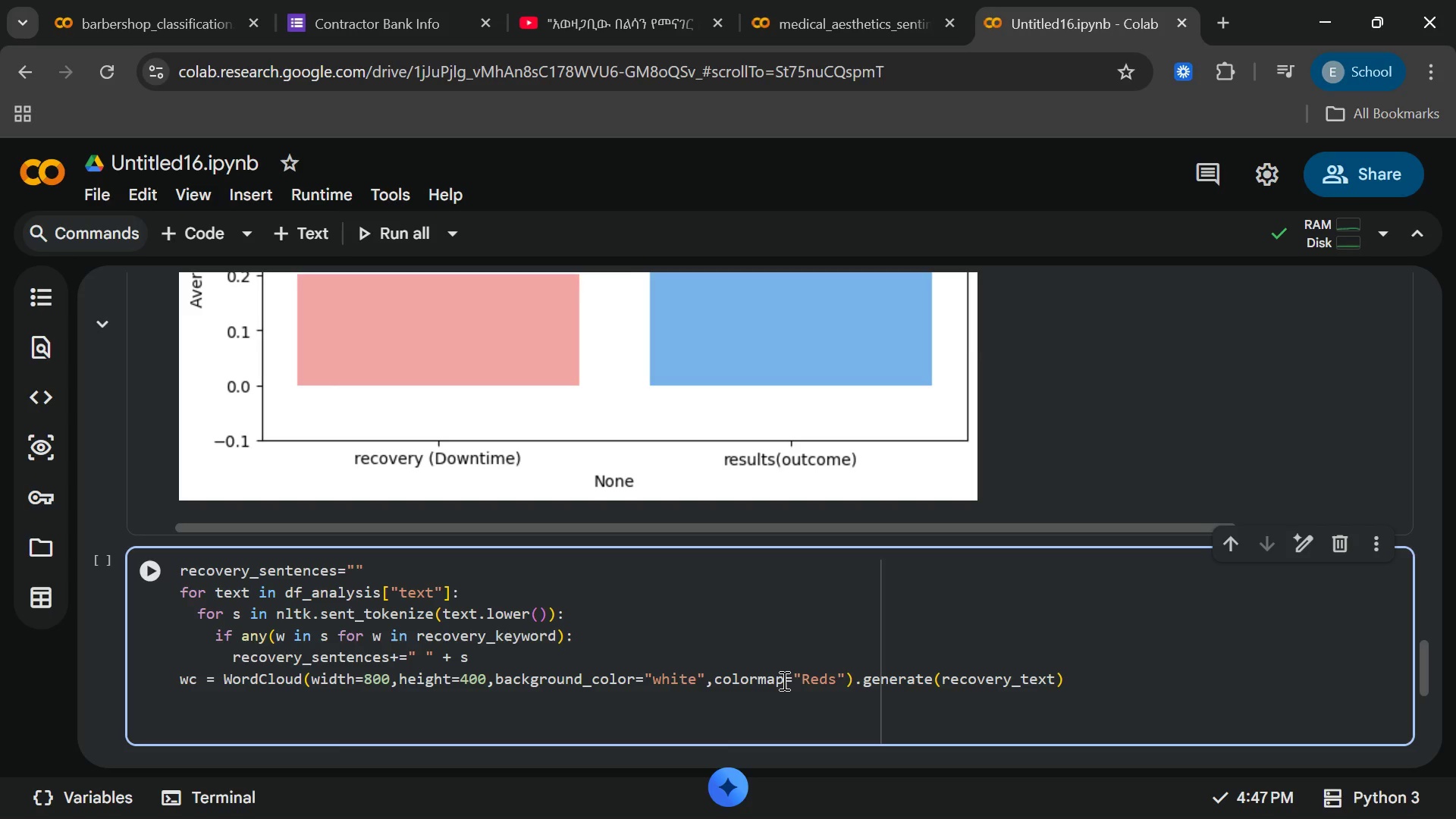 
type(ply)
key(Backspace)
type(t.figure(figis)
key(Backspace)
key(Backspace)
type(size)
 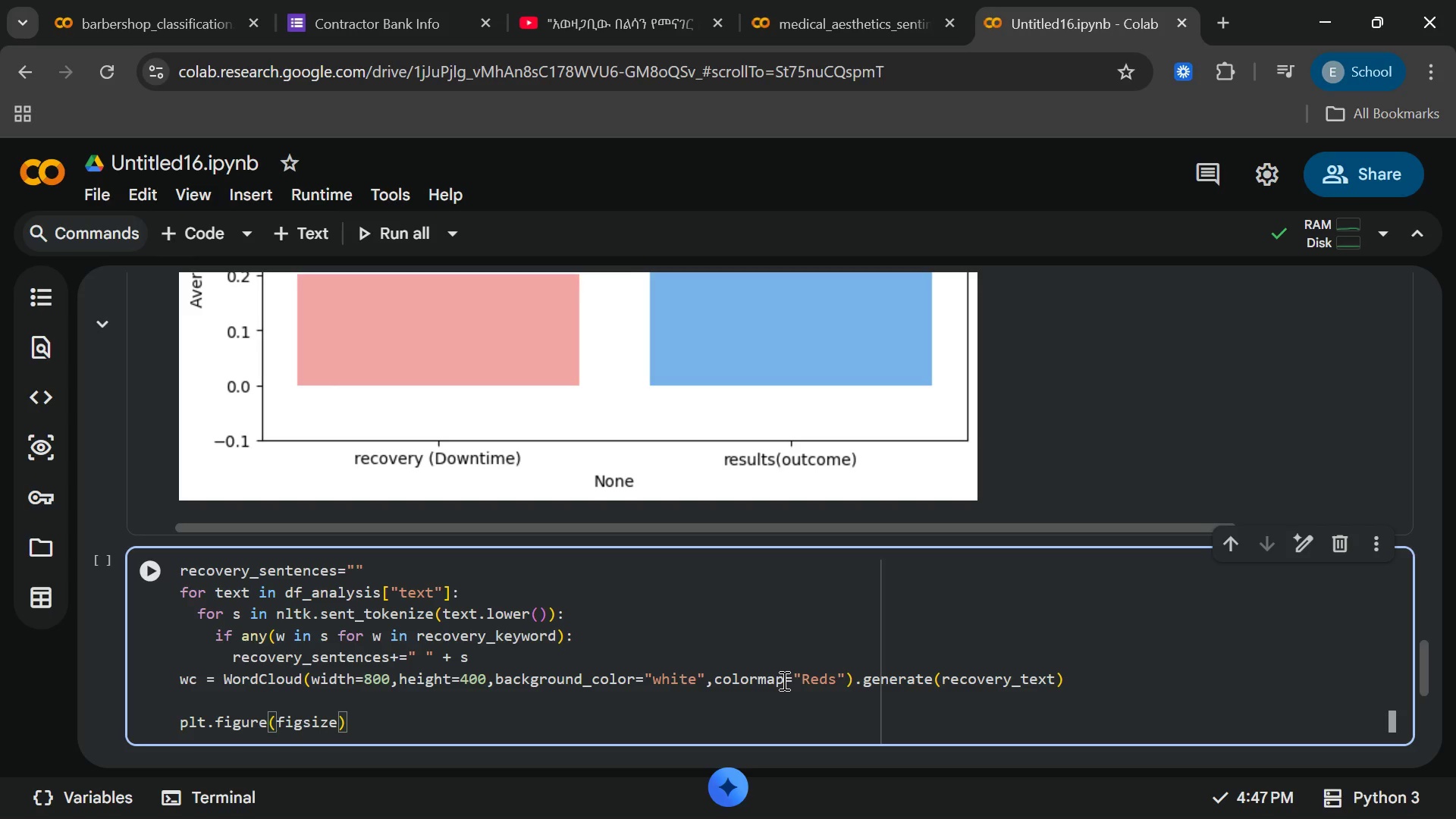 
left_click([783, 680])
 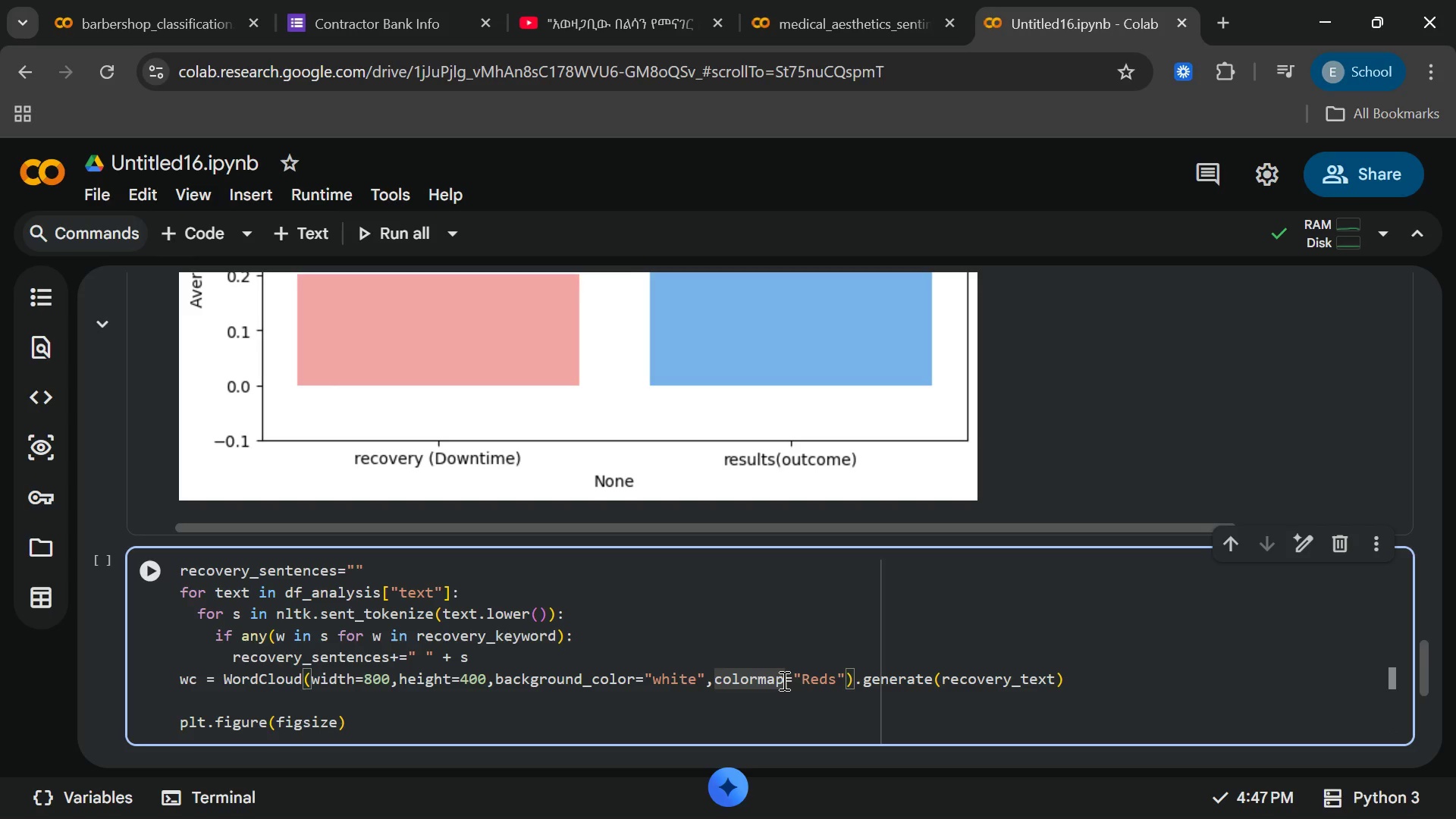 
type(=(12)
key(Backspace)
key(Backspace)
 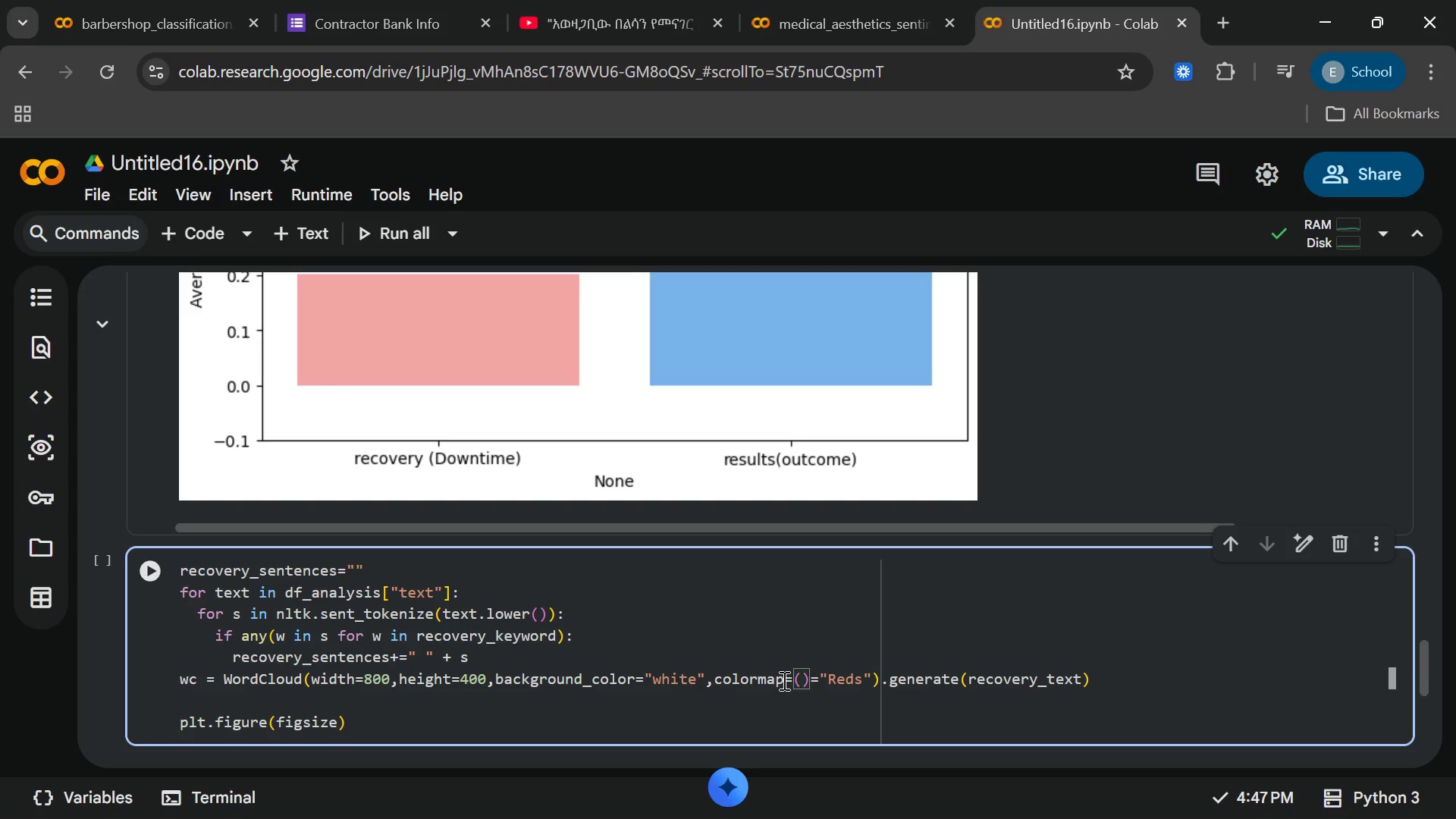 
key(Control+Z)
 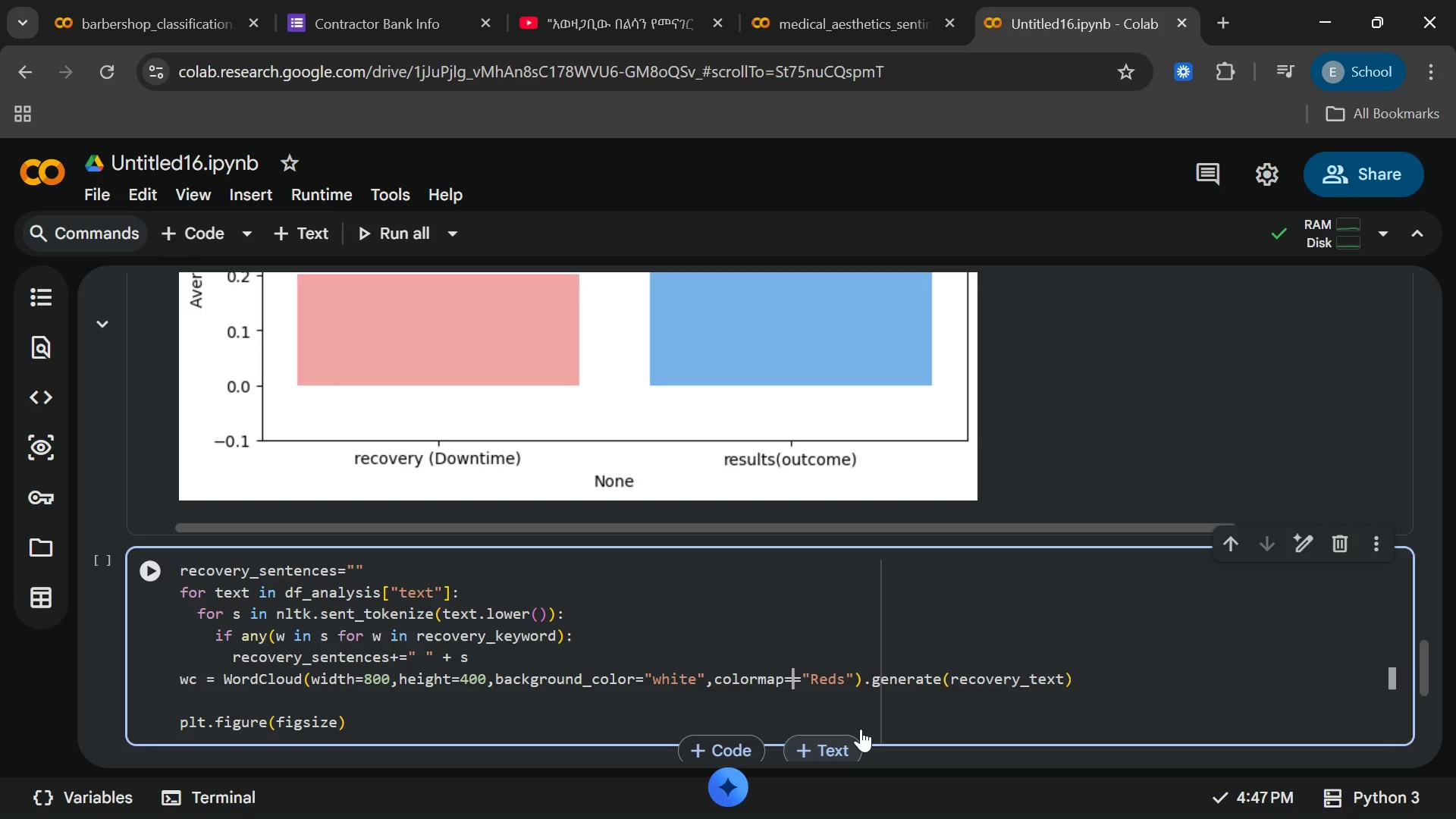 
key(Control+Z)
 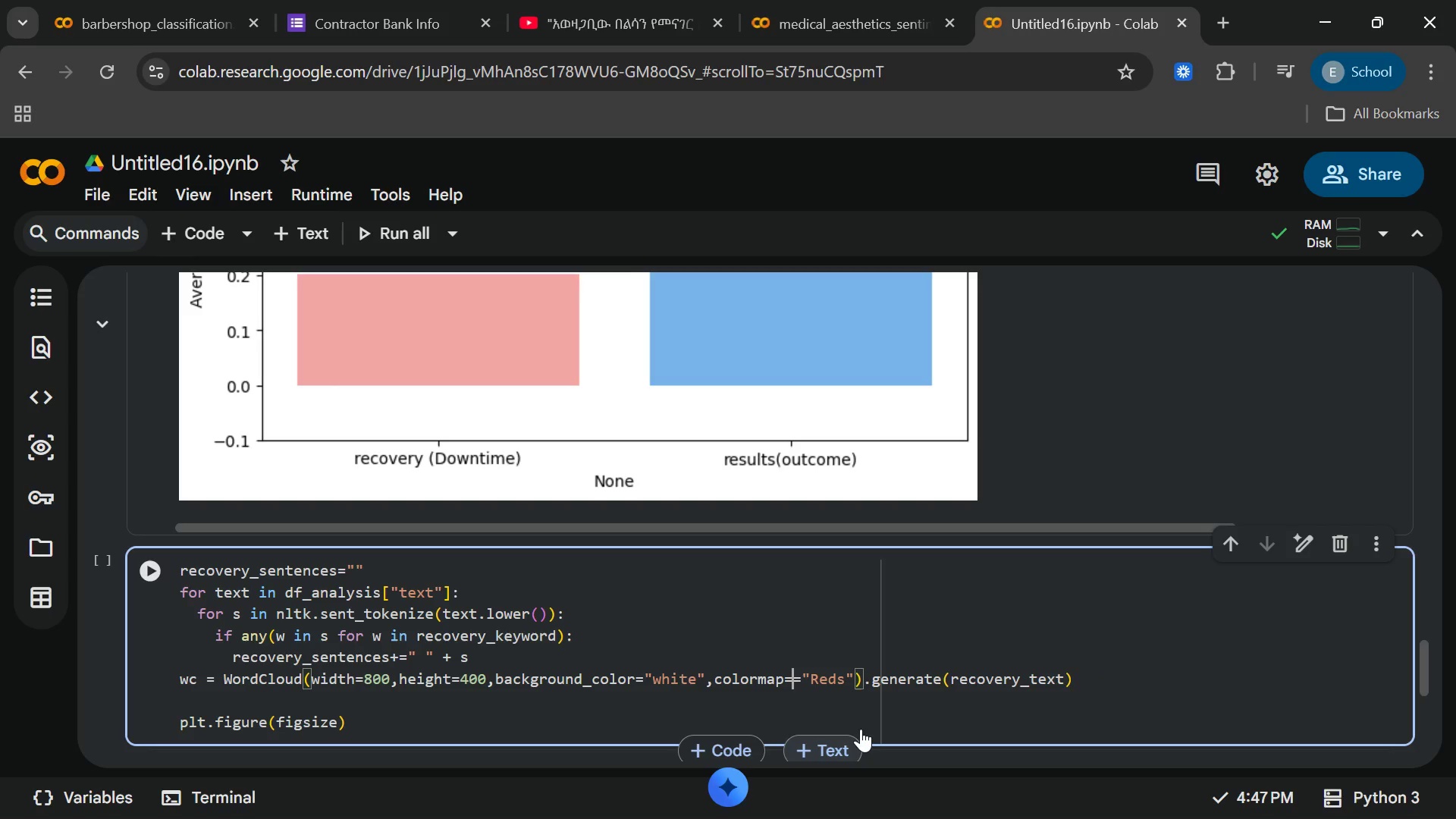 
key(Control+Z)
 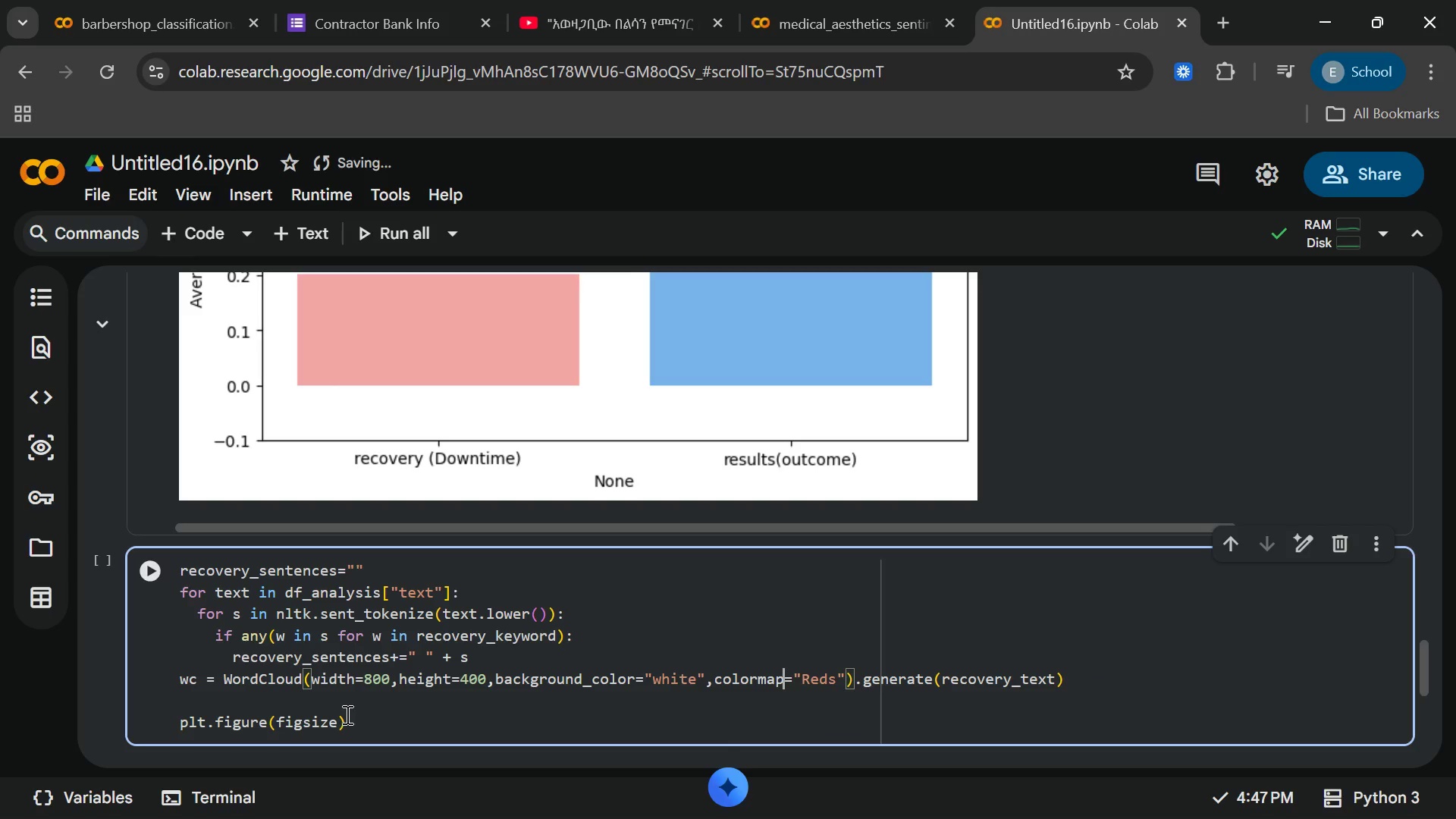 
left_click([339, 720])
 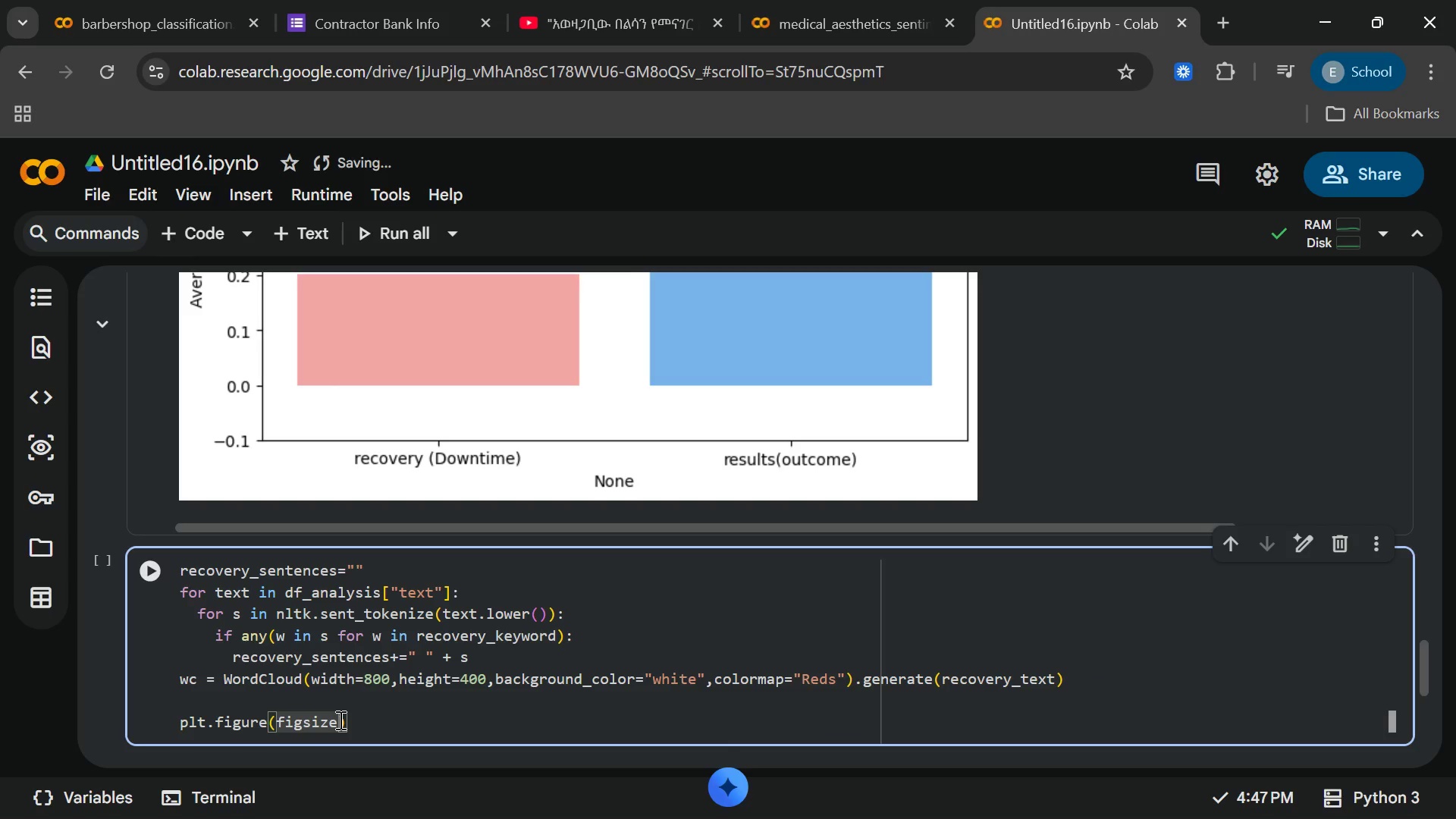 
key(Equal)
 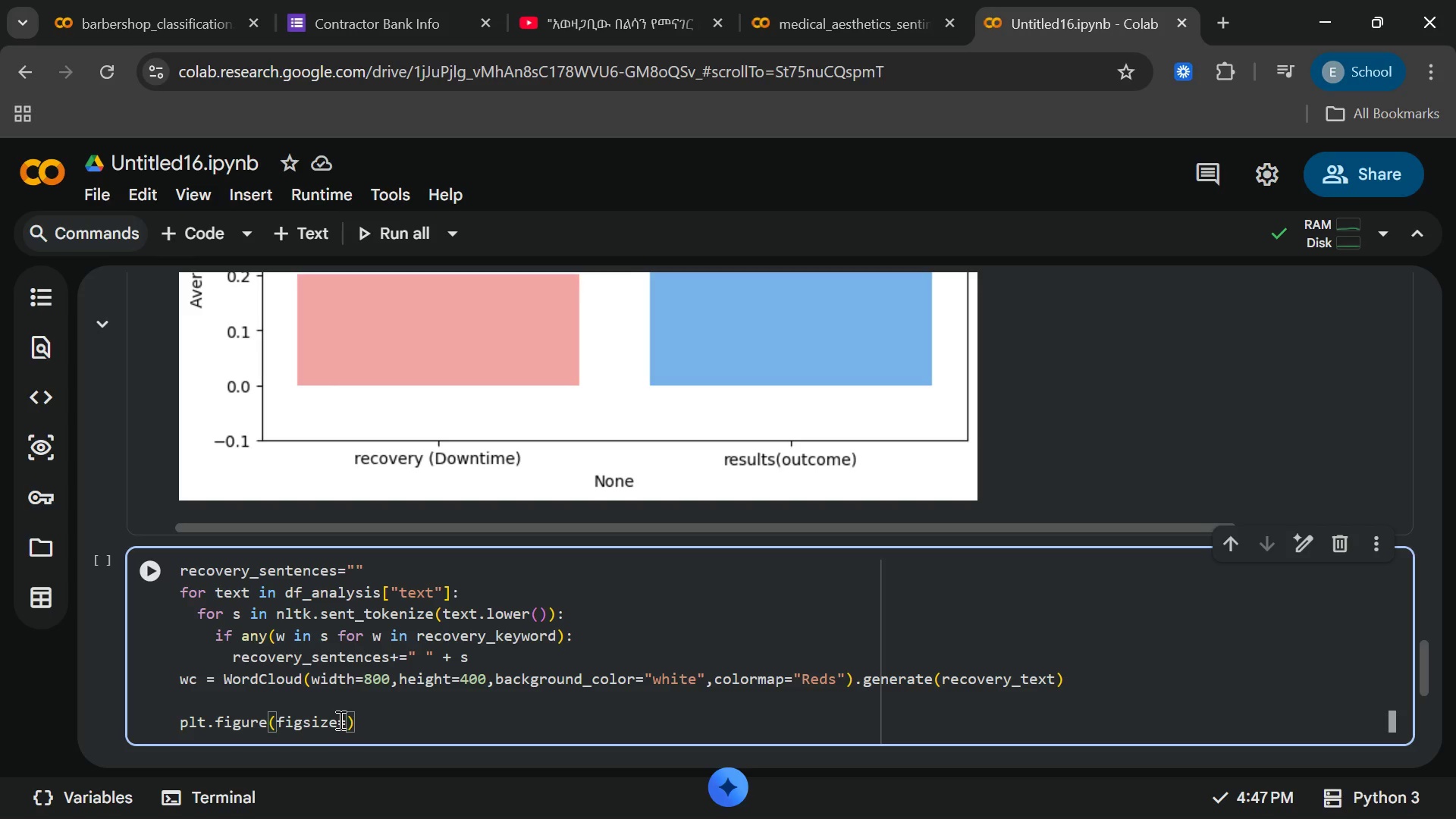 
wait(13.39)
 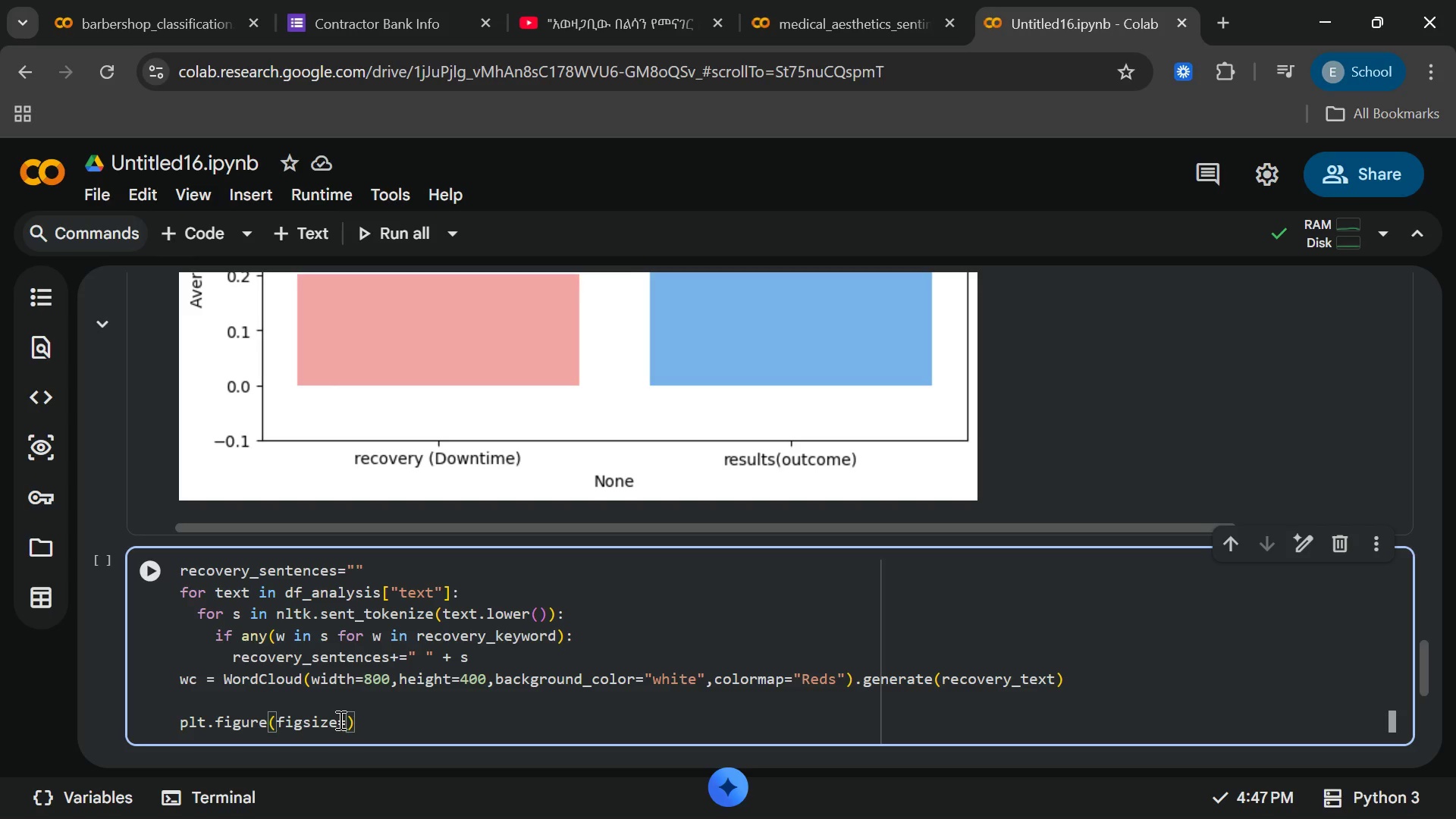 
type((12,6)
 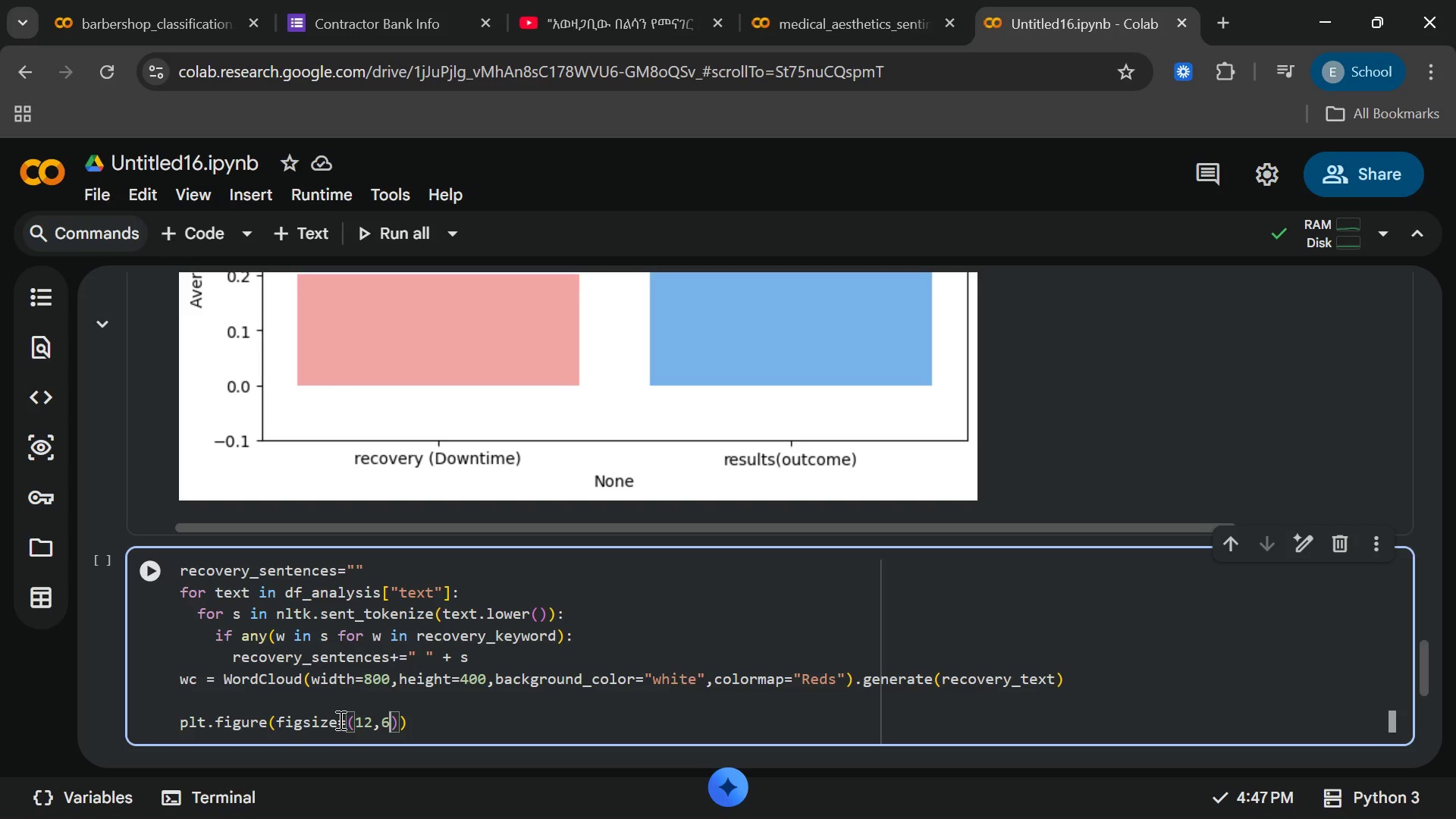 
key(ArrowRight)
 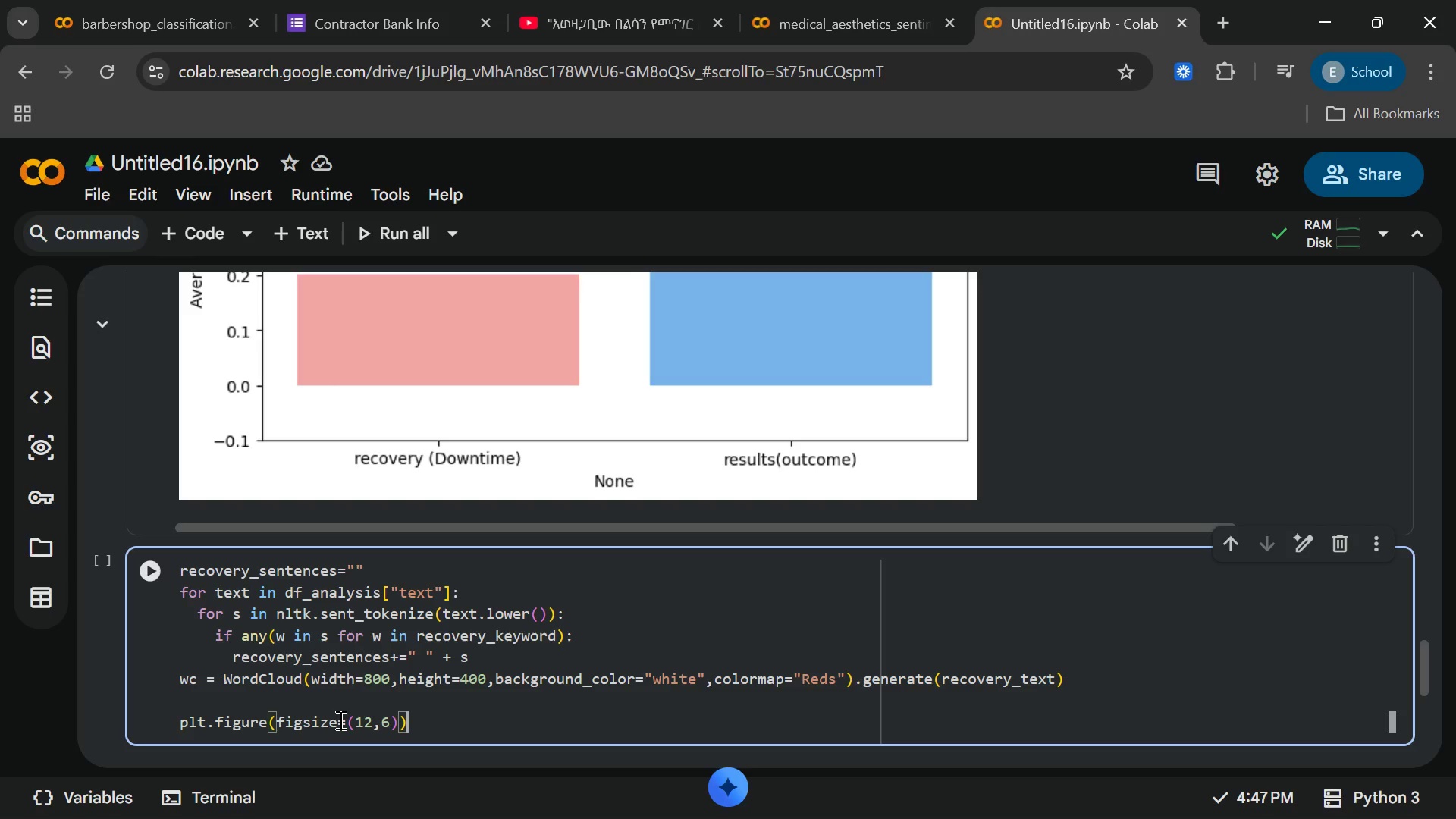 
key(ArrowRight)
 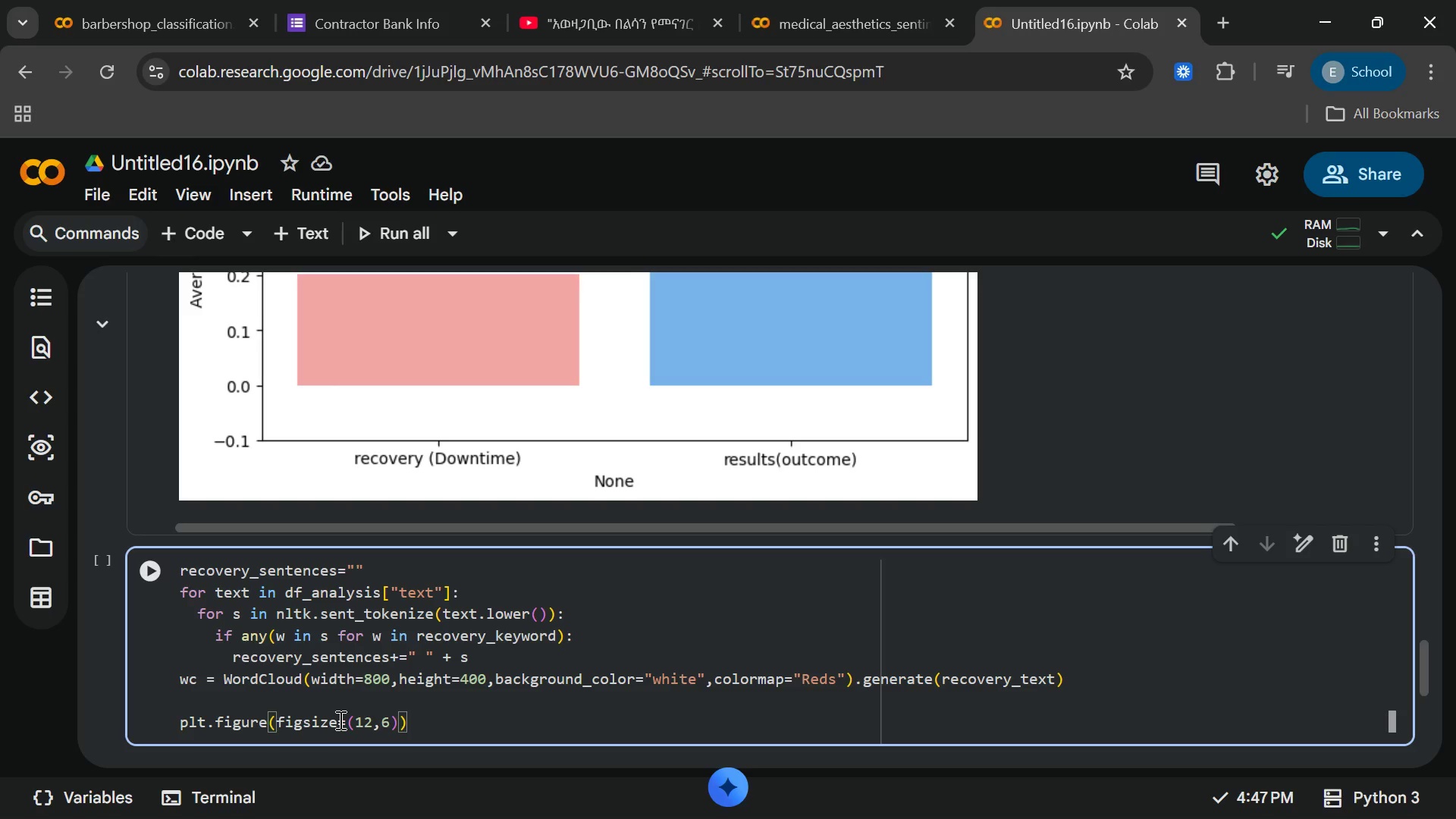 
key(Enter)
 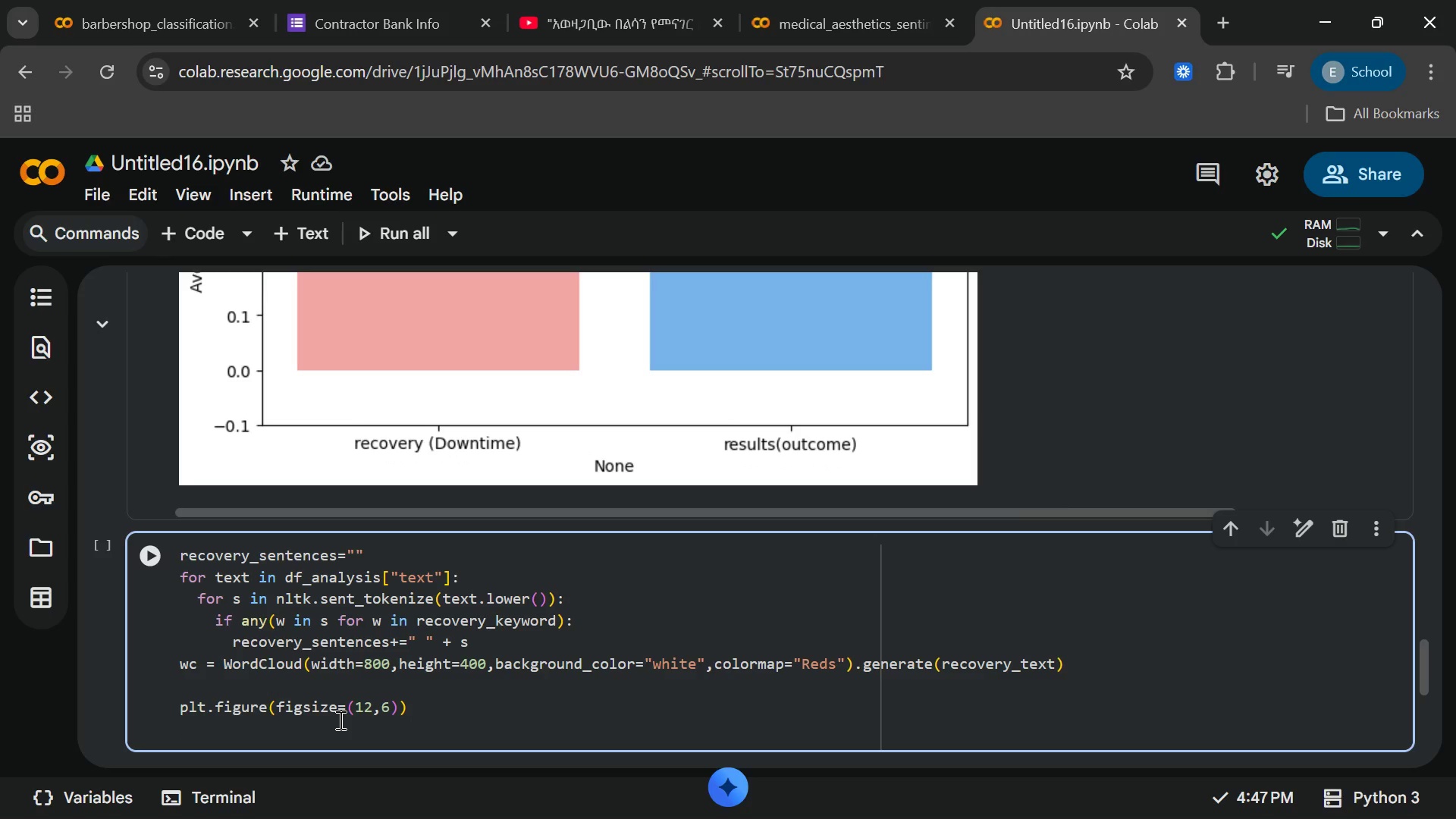 
type(pltimshow)
 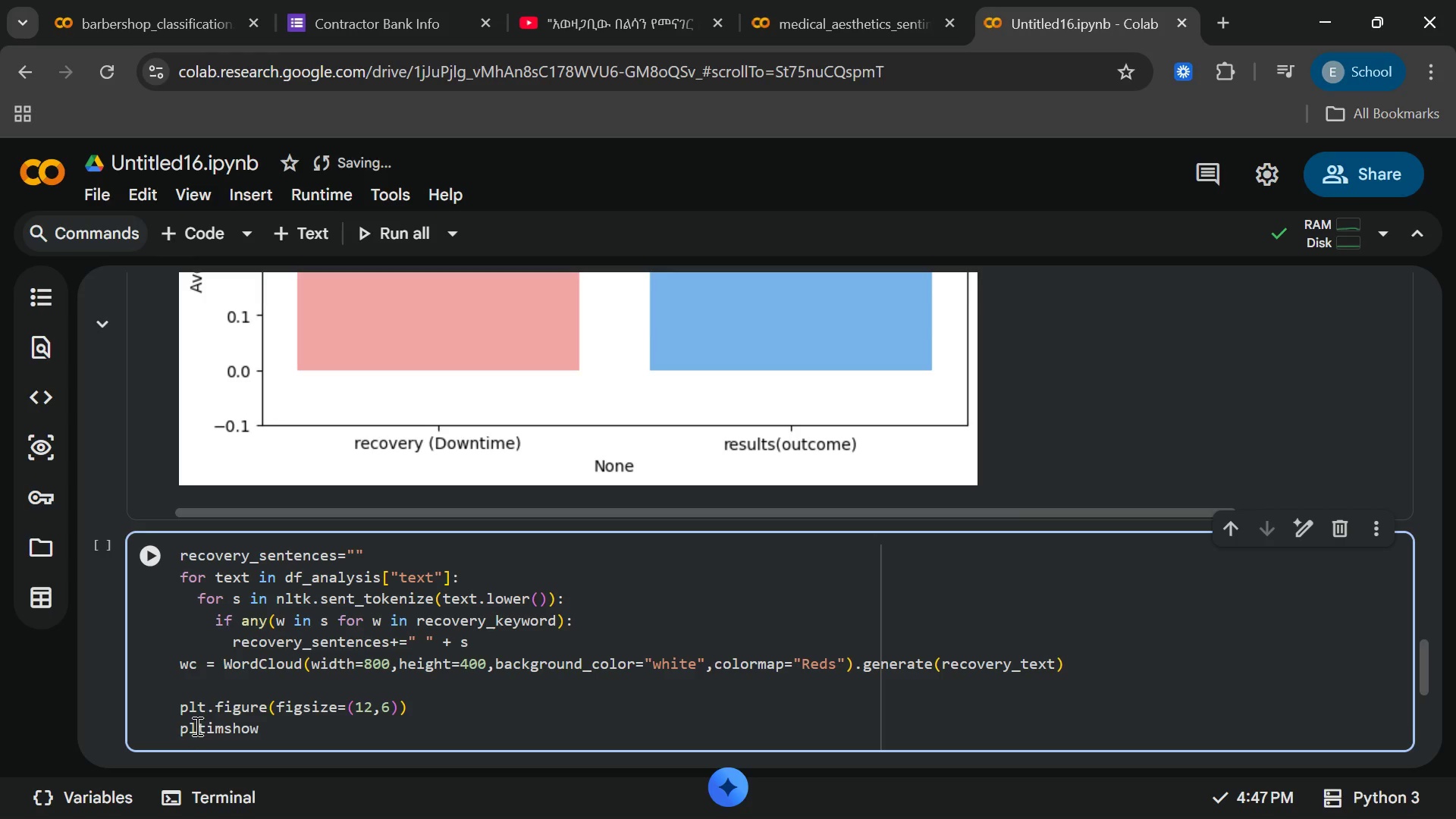 
left_click([202, 729])
 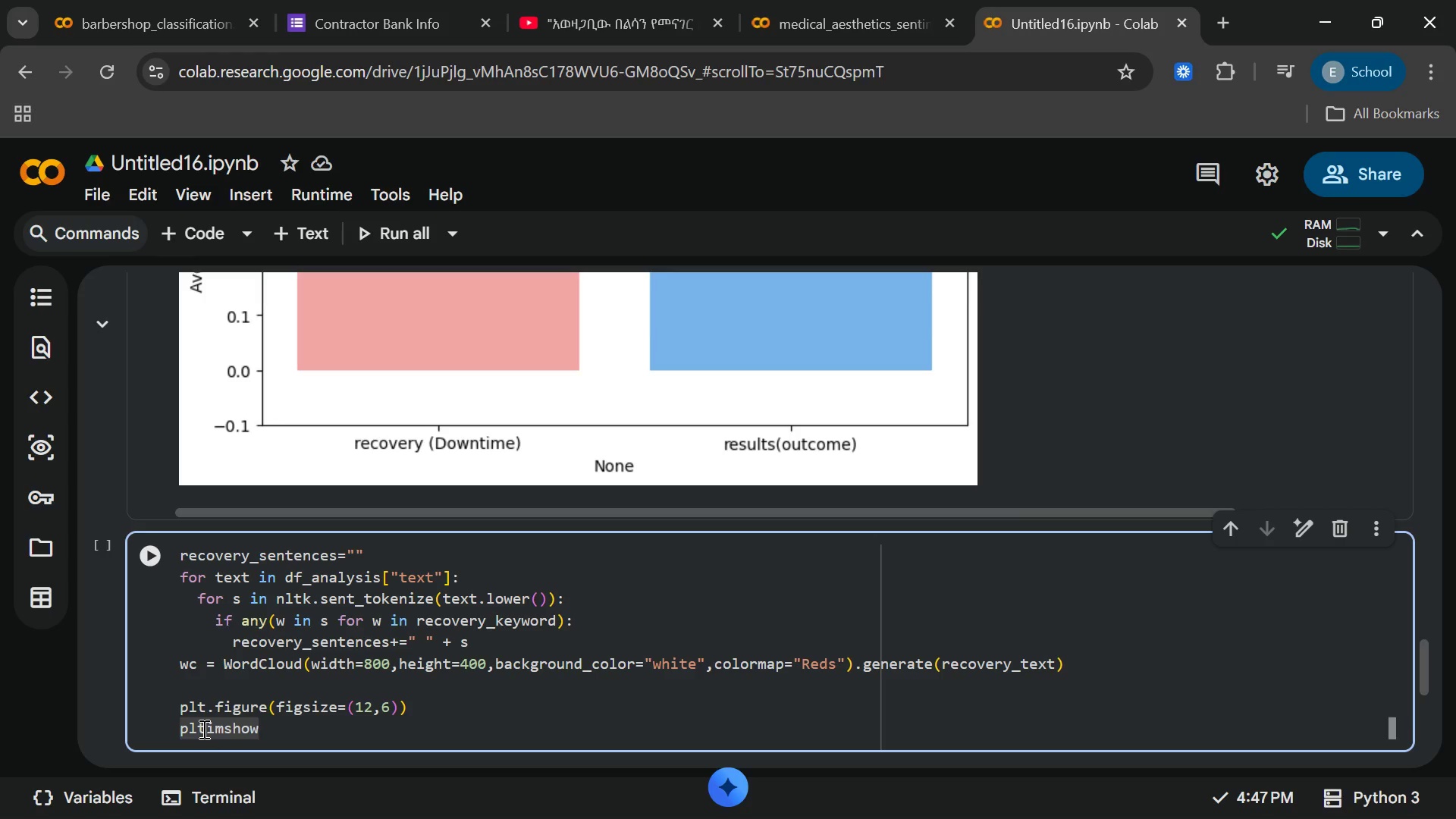 
key(Period)
 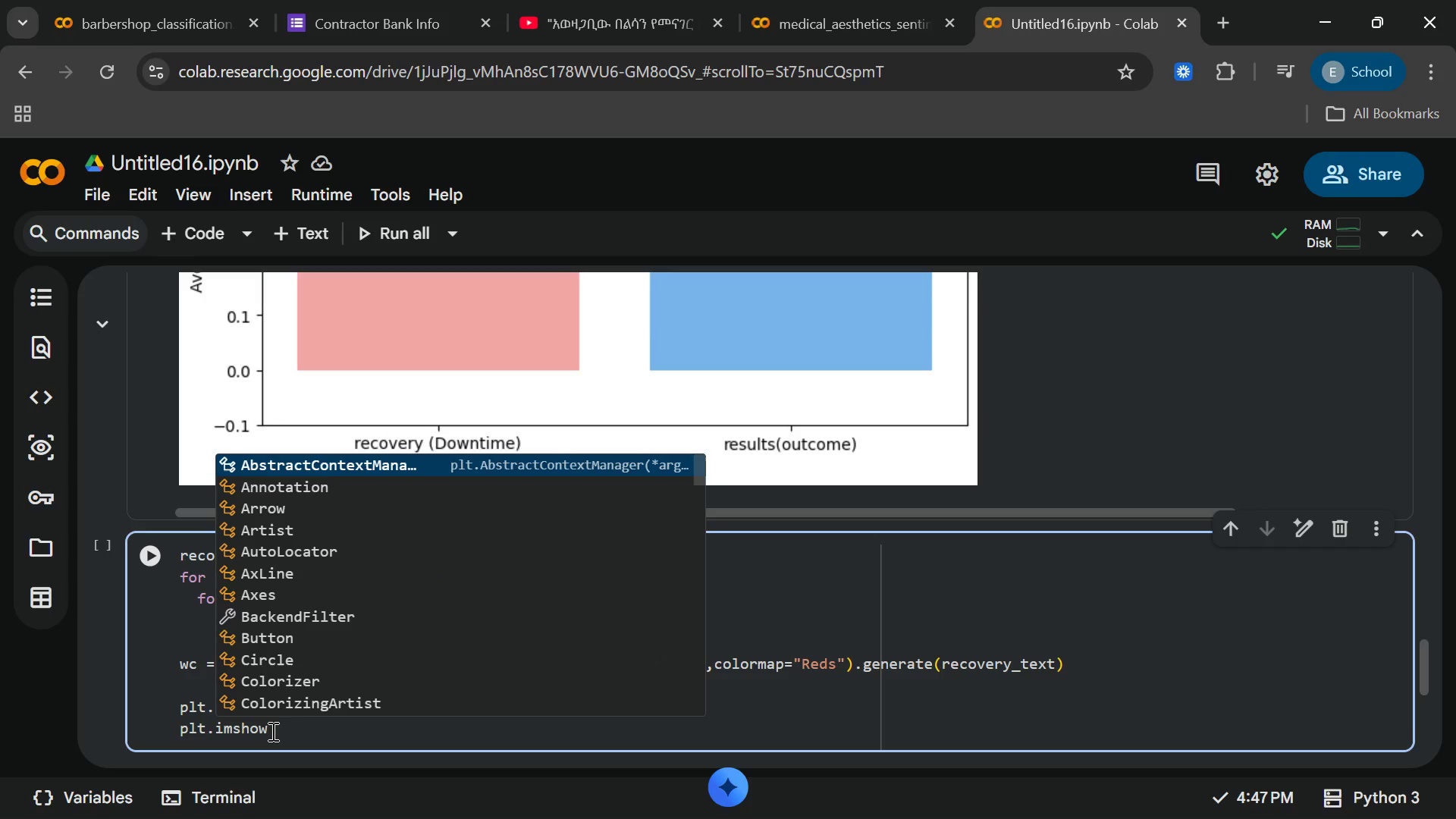 
left_click([271, 731])
 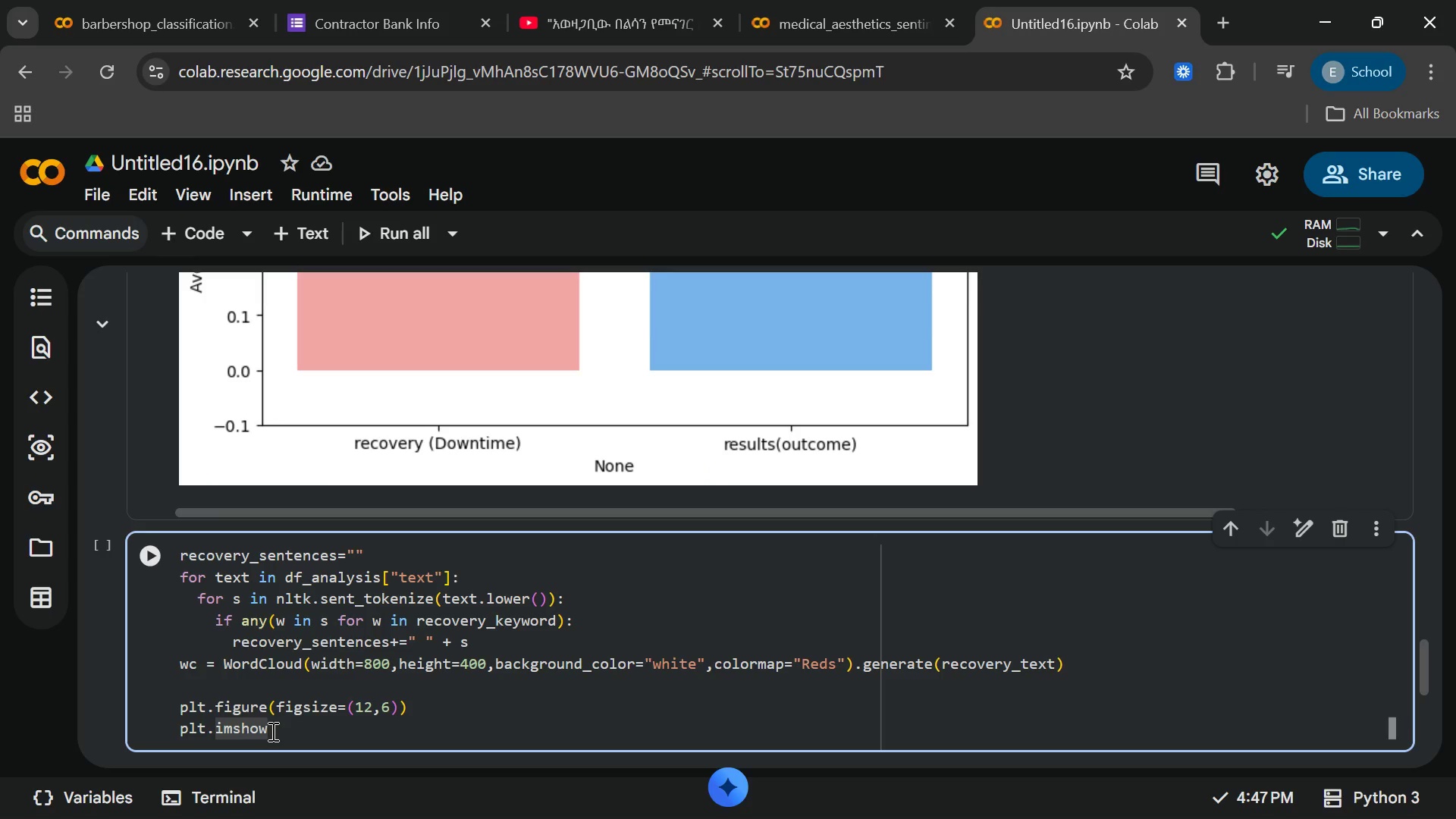 
type((worldcloud)
 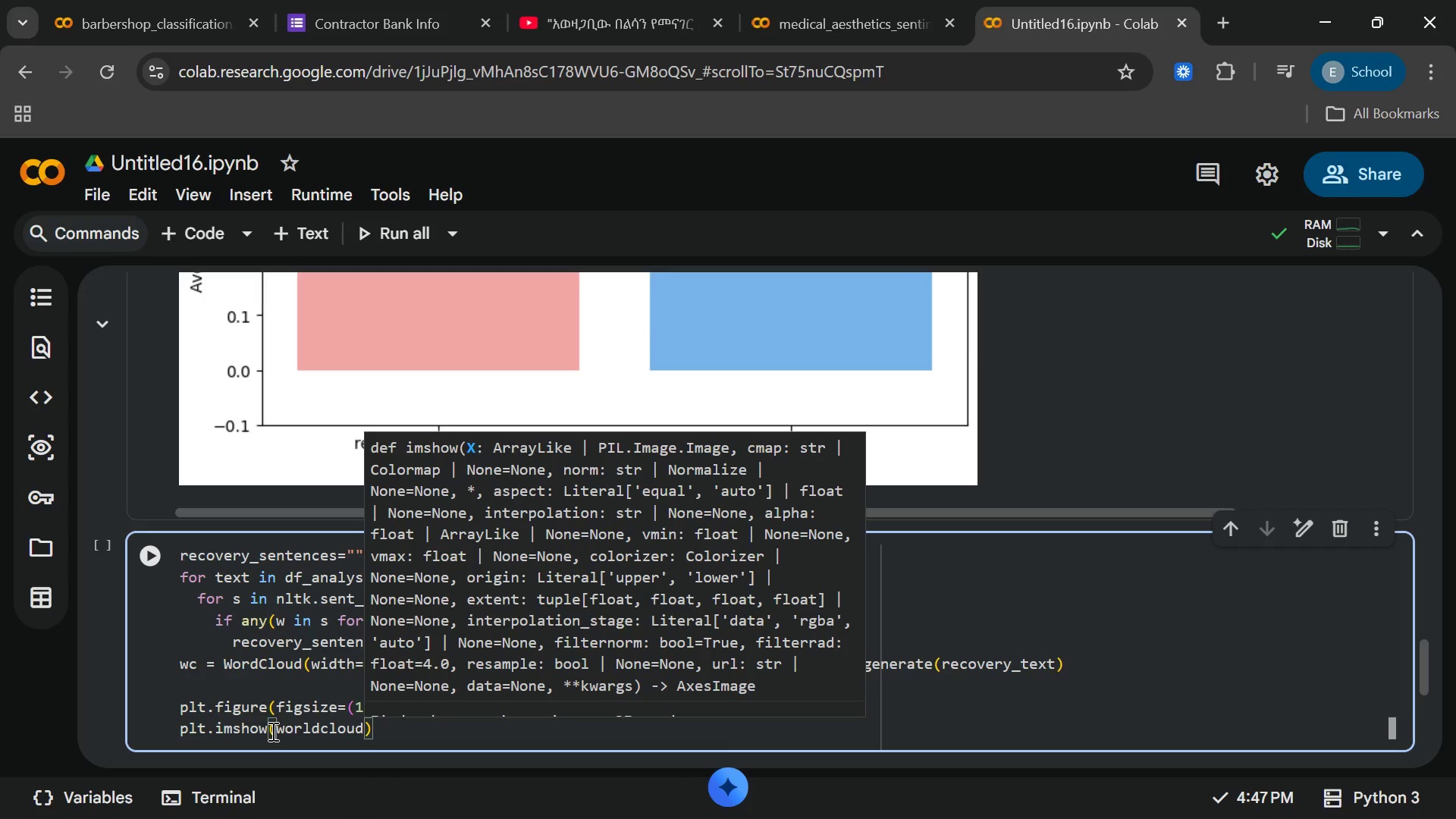 
wait(6.47)
 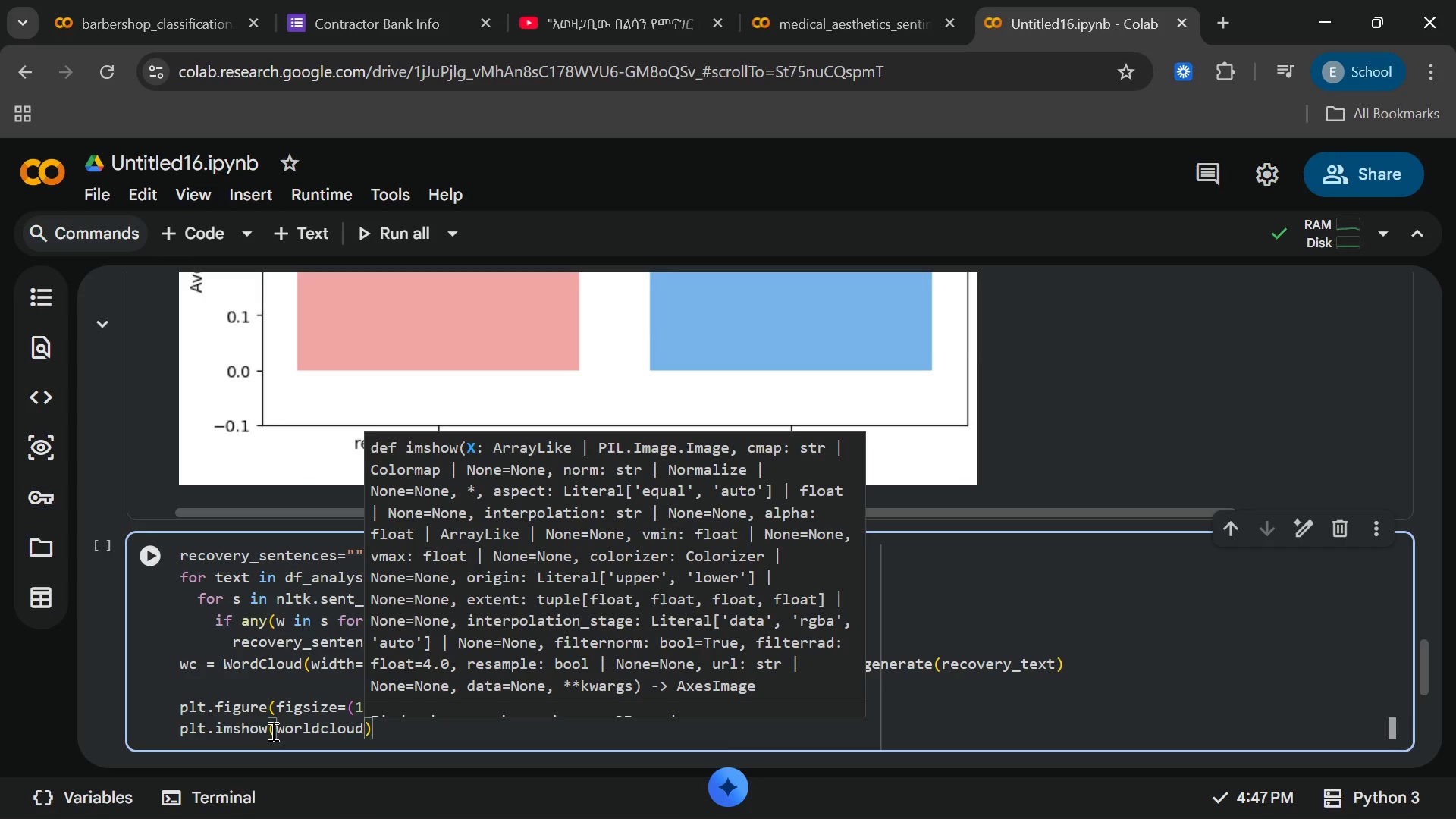 
type(,interpo)
 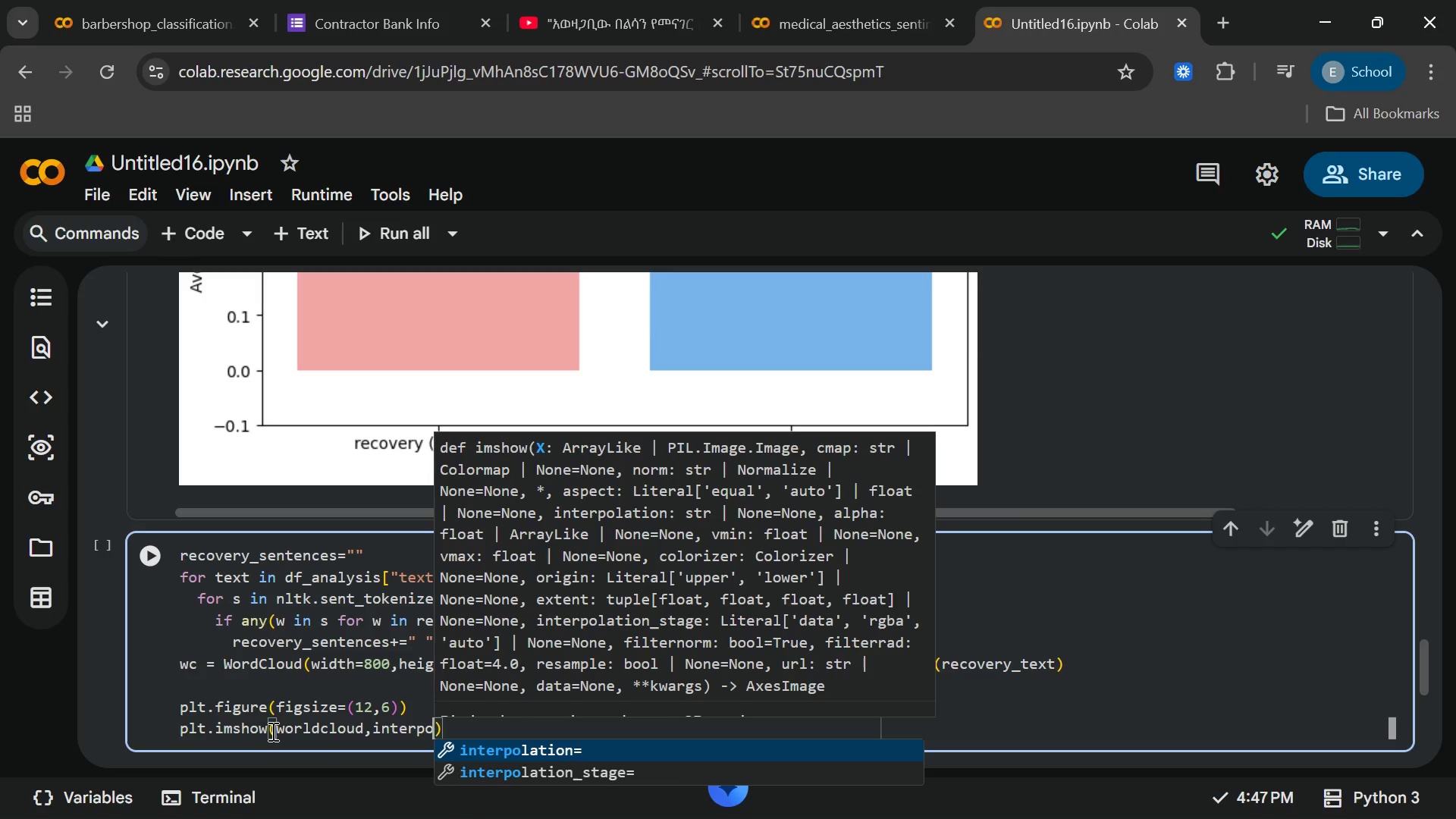 
key(Enter)
 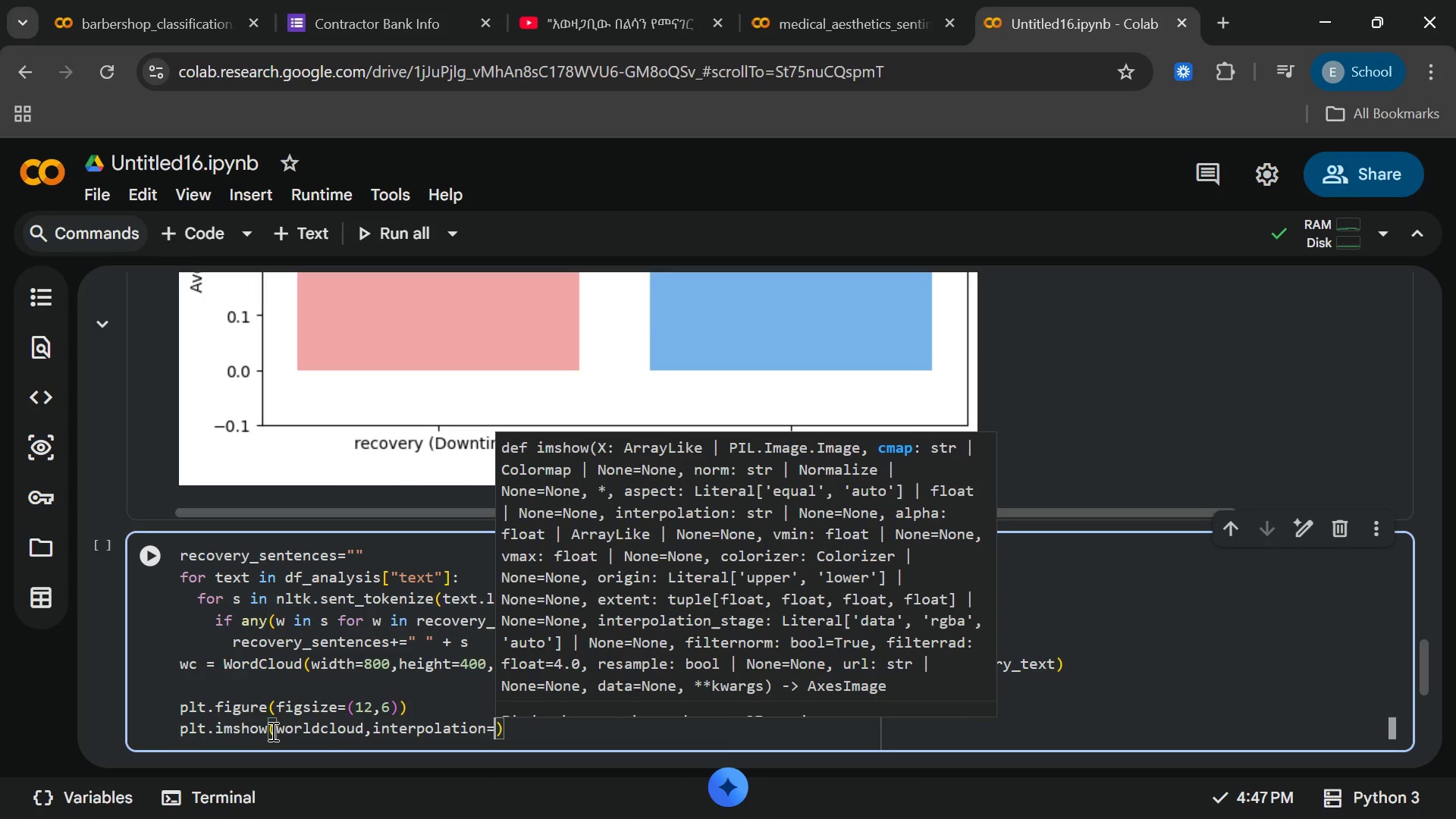 
type(=)
key(Backspace)
type("bl)
key(Backspace)
type(ilinear)
 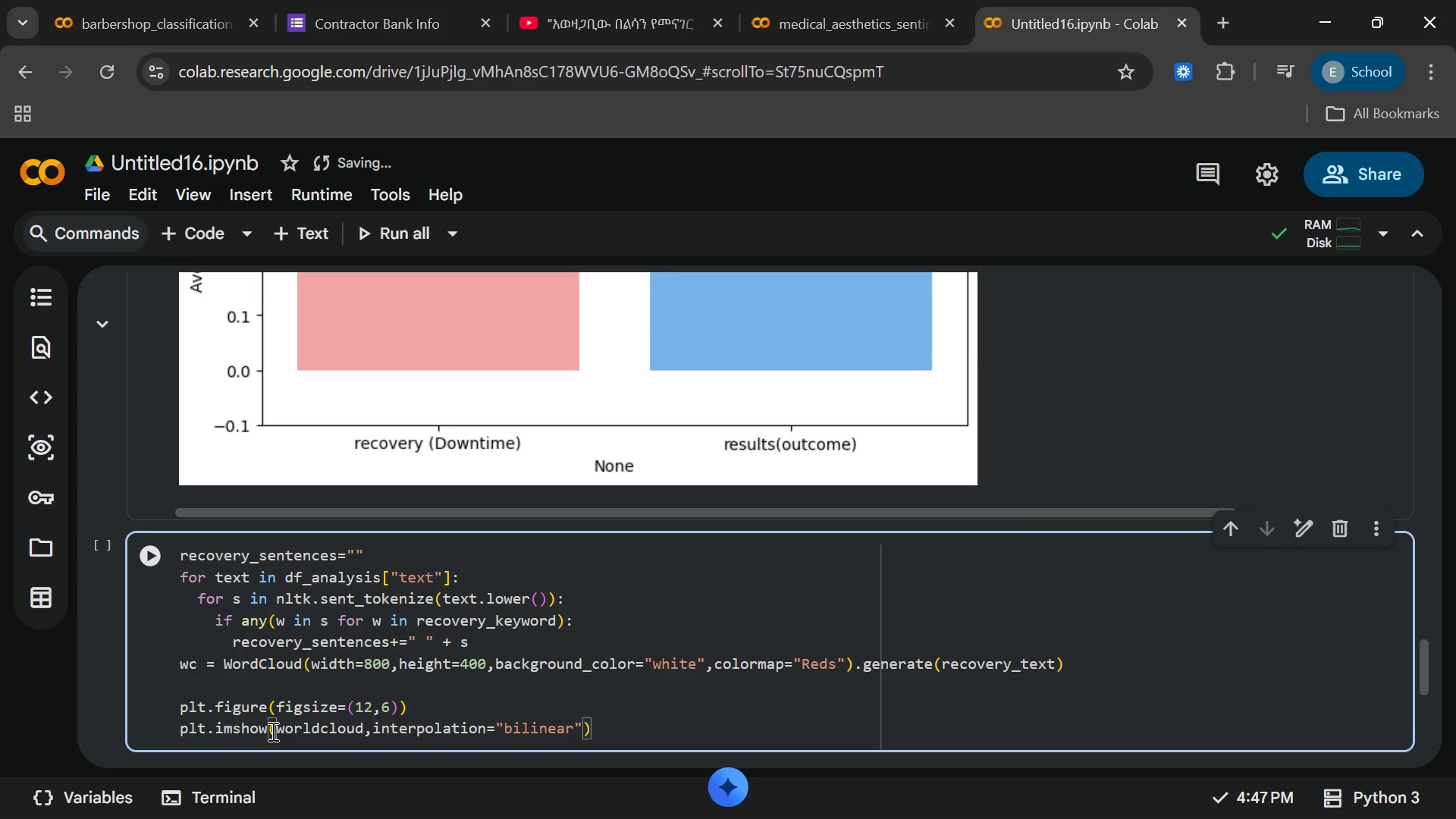 
key(ArrowRight)
 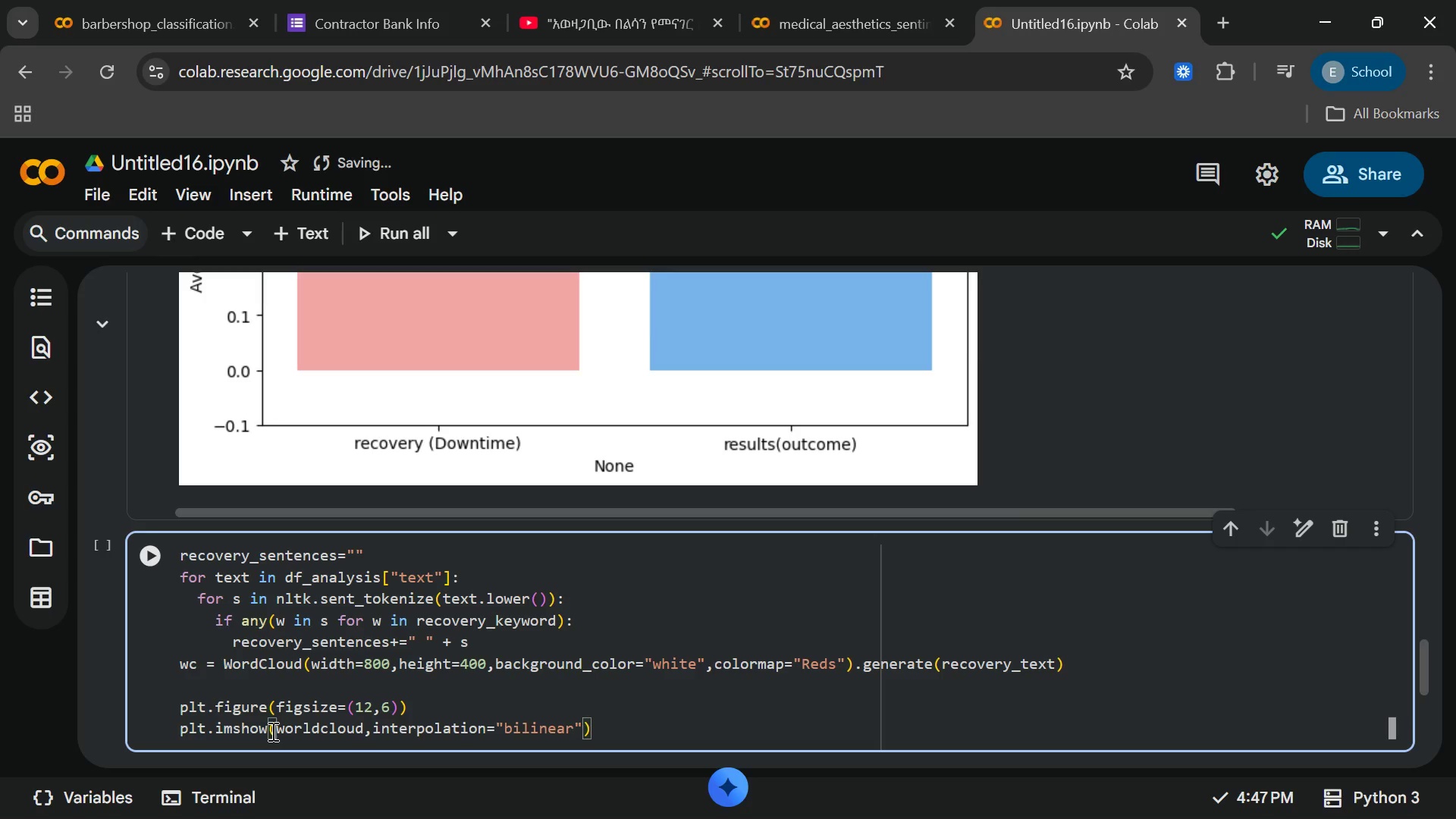 
key(ArrowRight)
 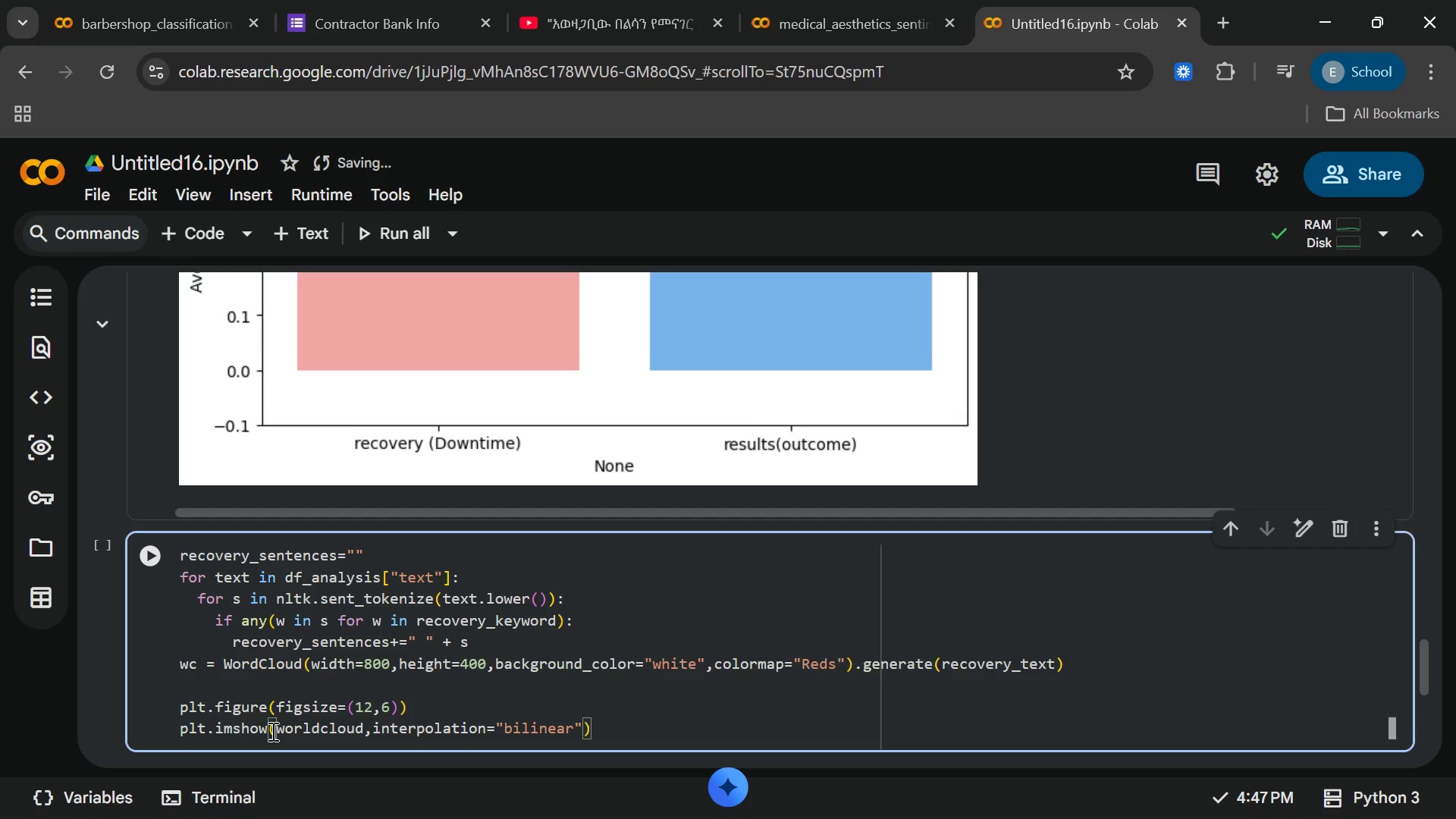 
key(Enter)
 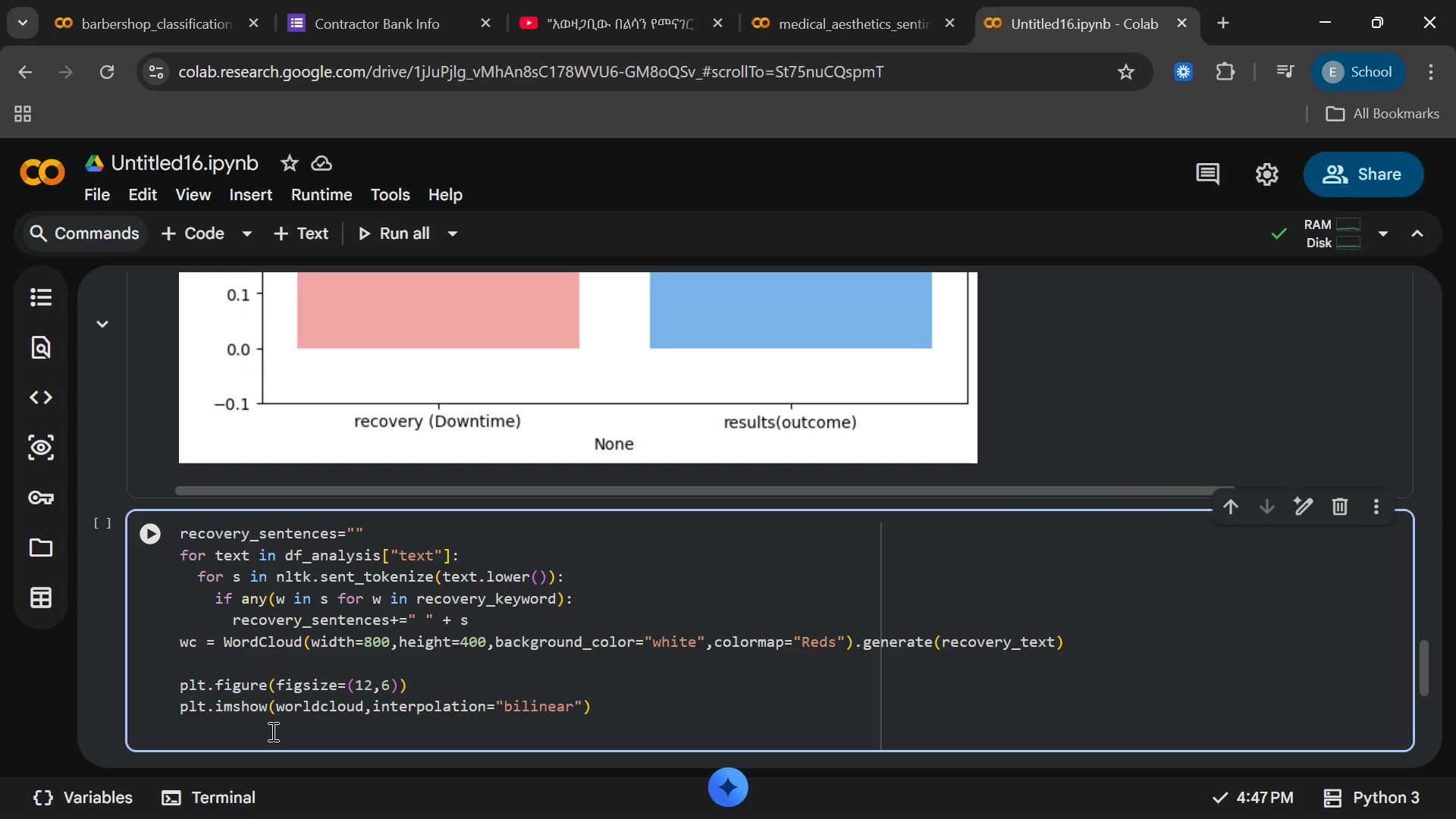 
type(plt.axis)
 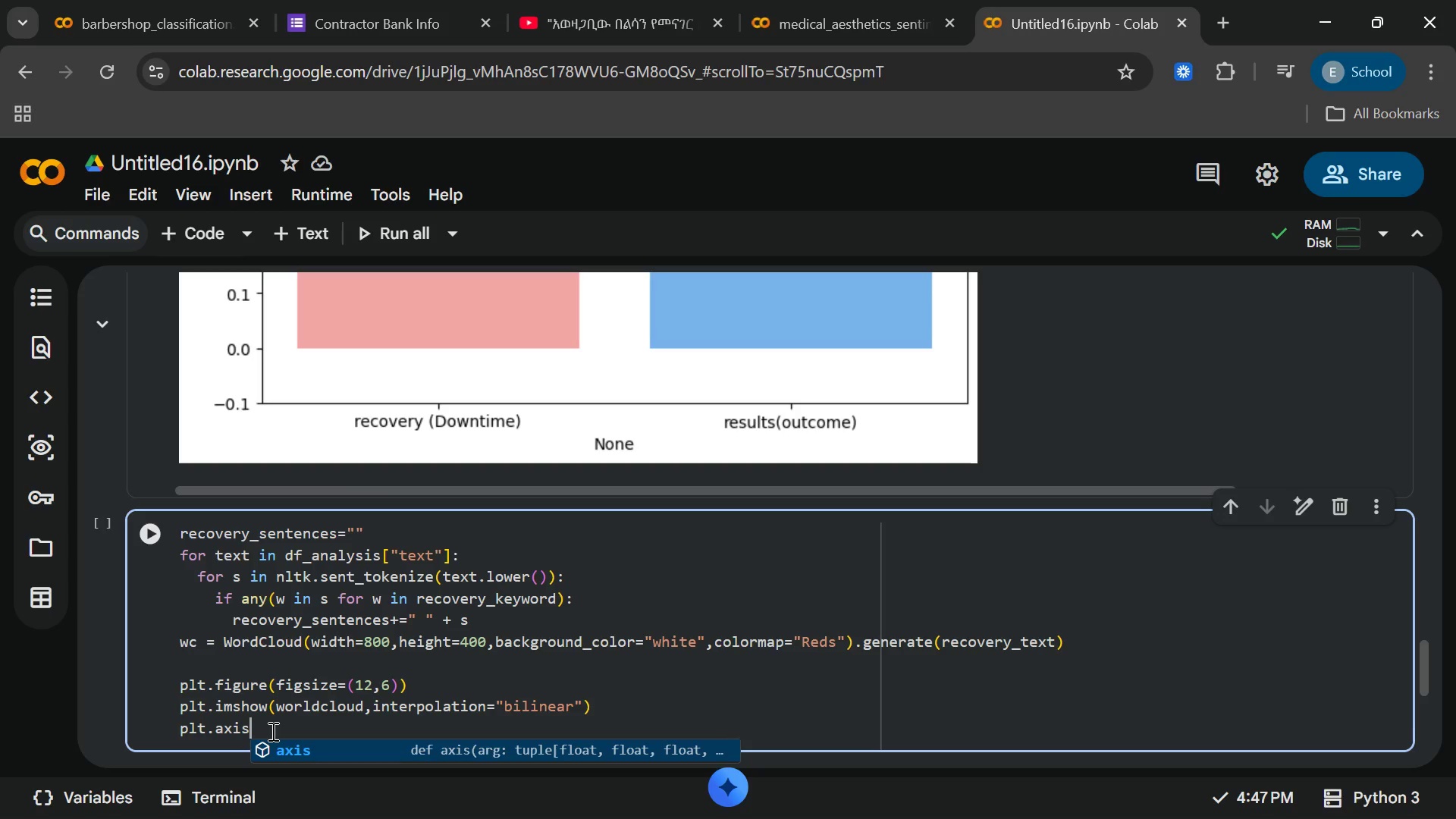 
type((off)
key(Backspace)
key(Backspace)
key(Backspace)
type("off)
 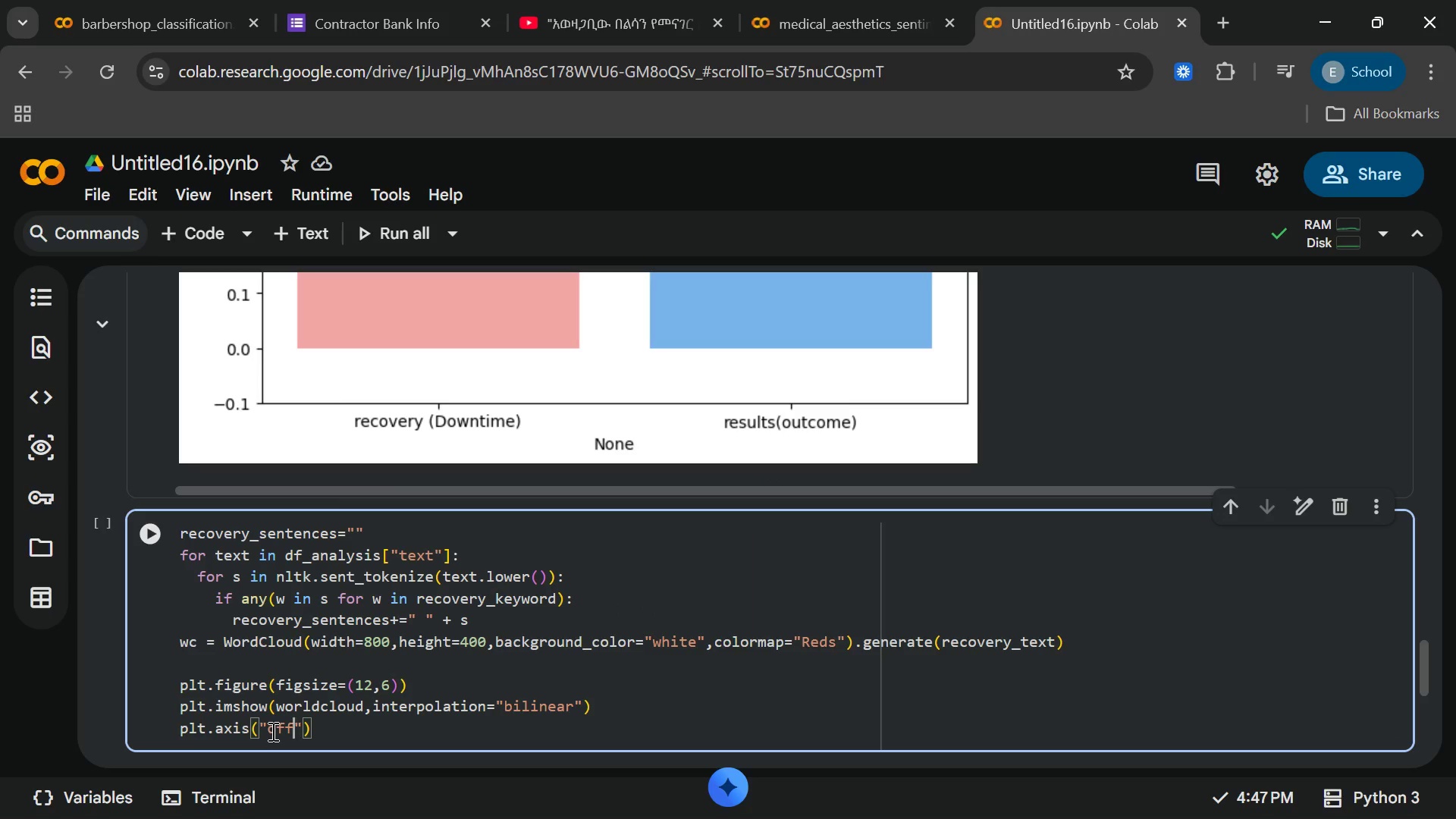 
key(ArrowRight)
 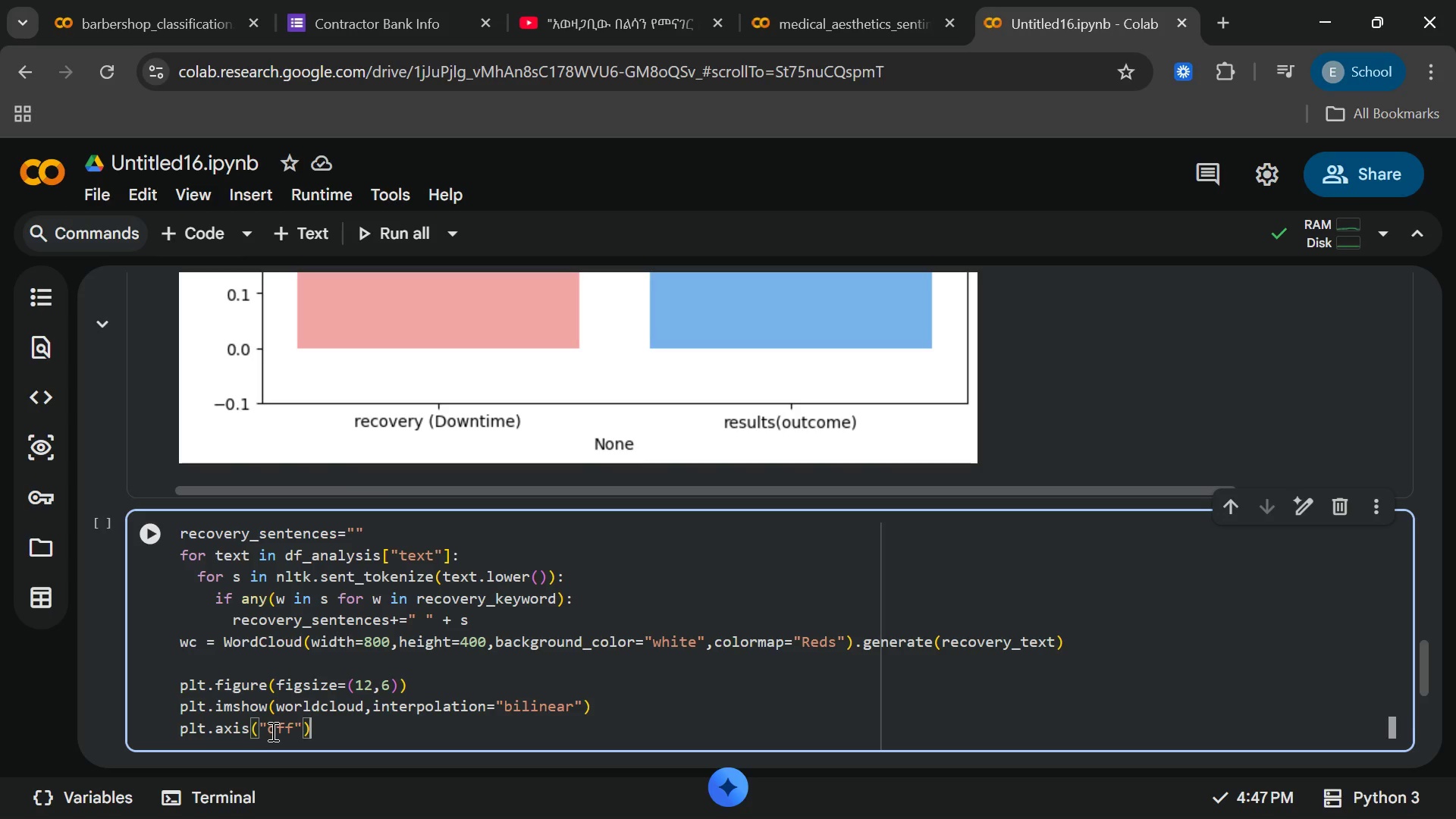 
key(ArrowRight)
 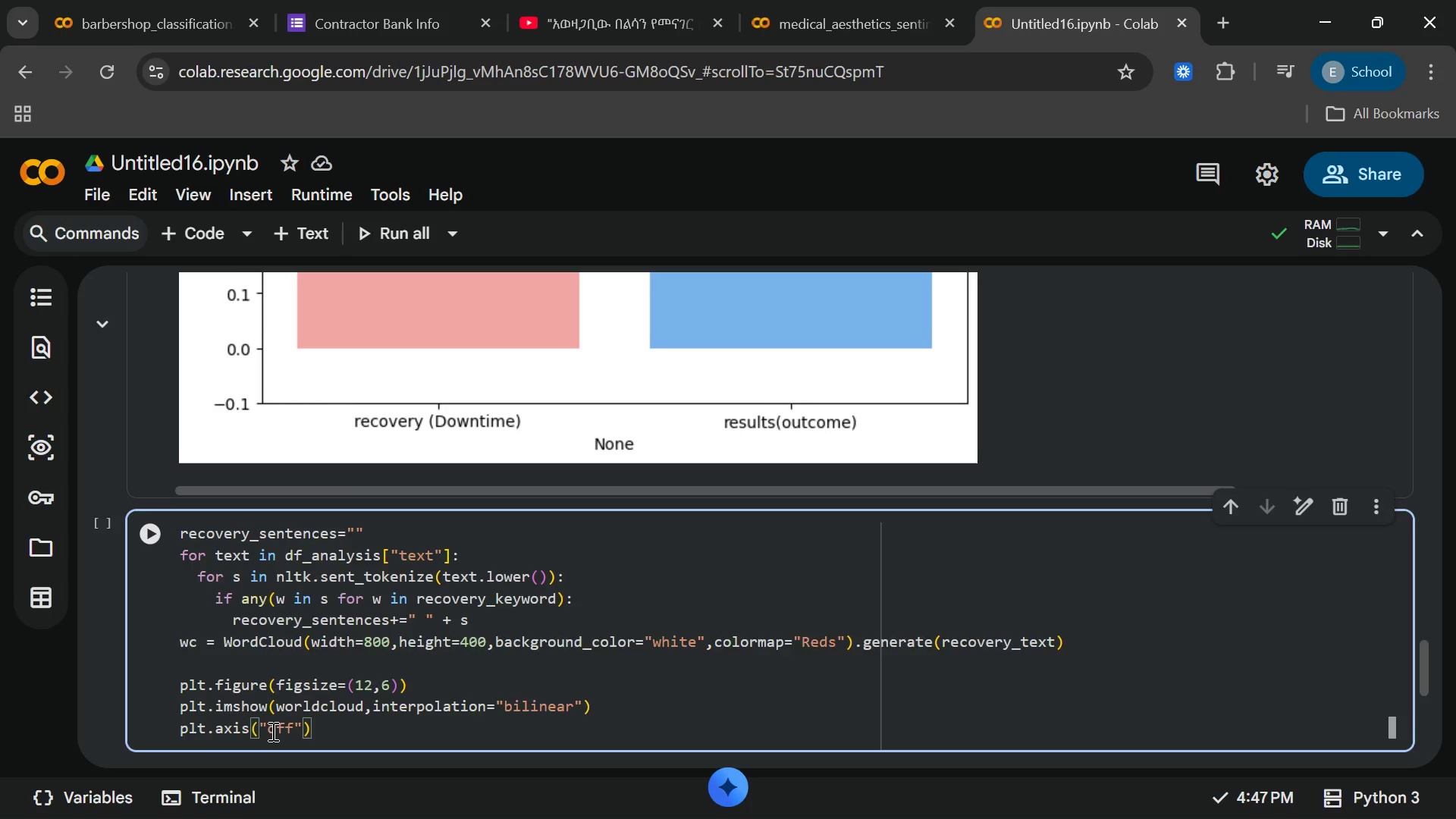 
key(Enter)
 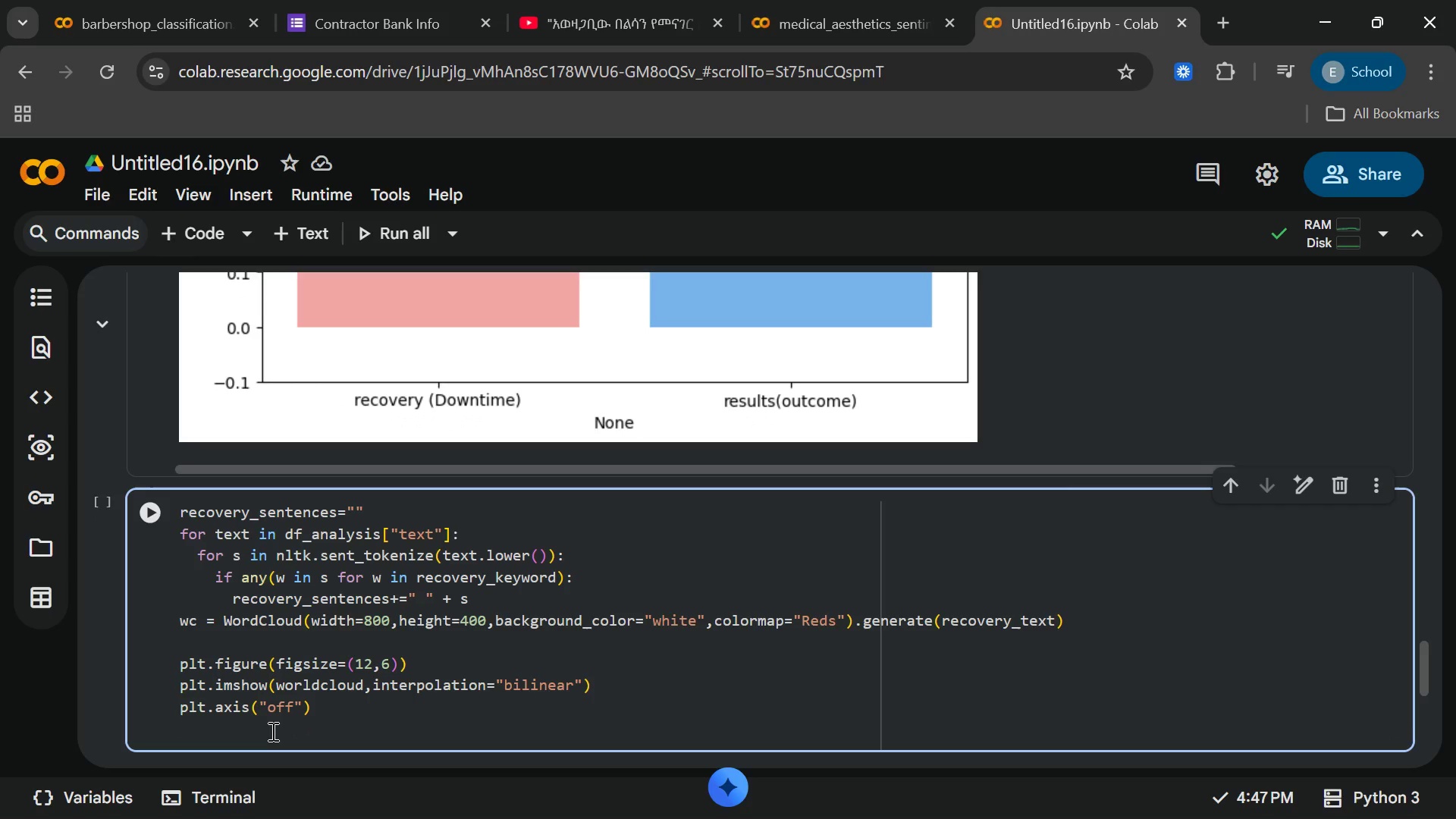 
type(title)
 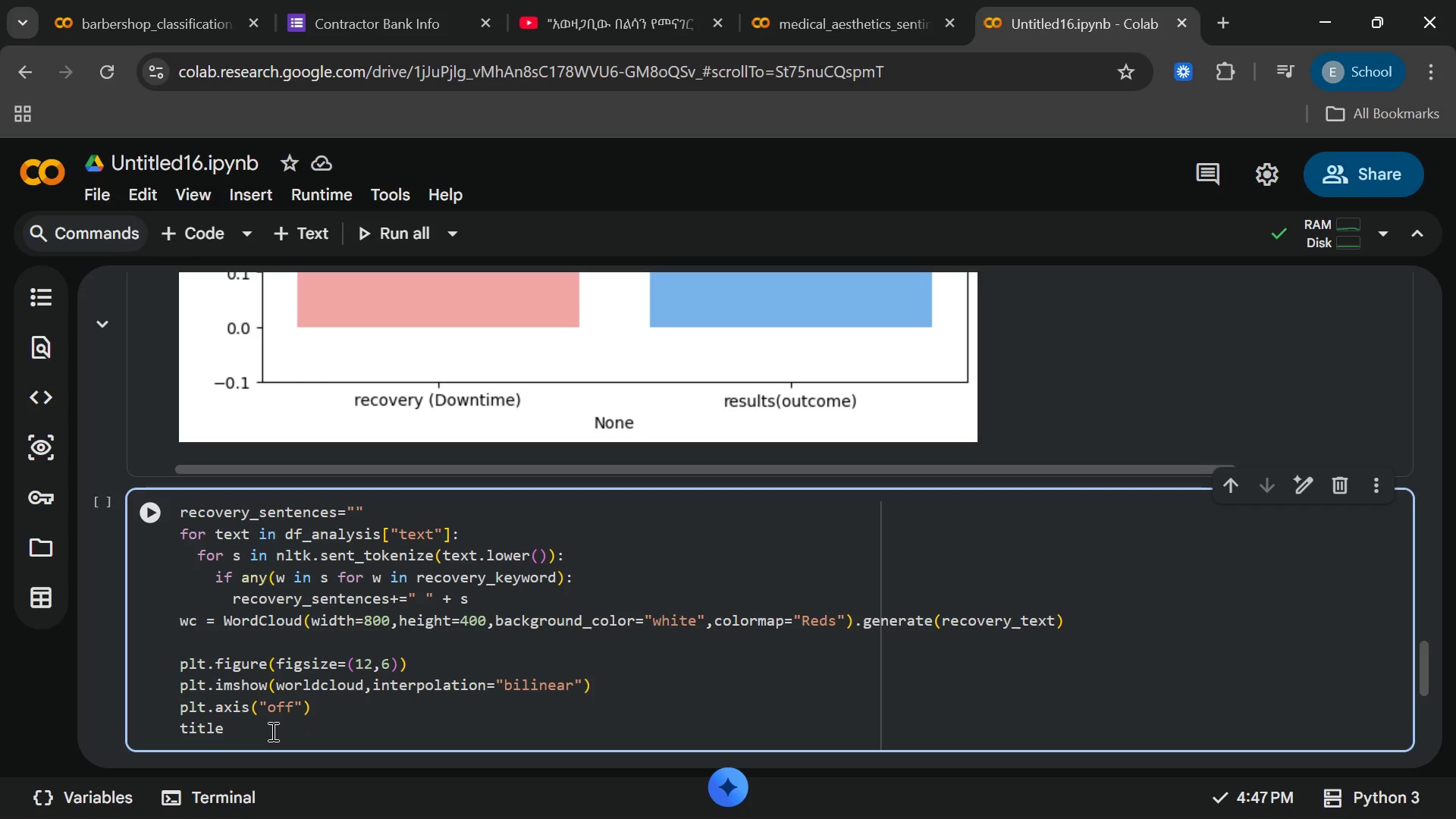 
hold_key(key=ShiftRight, duration=0.69)
 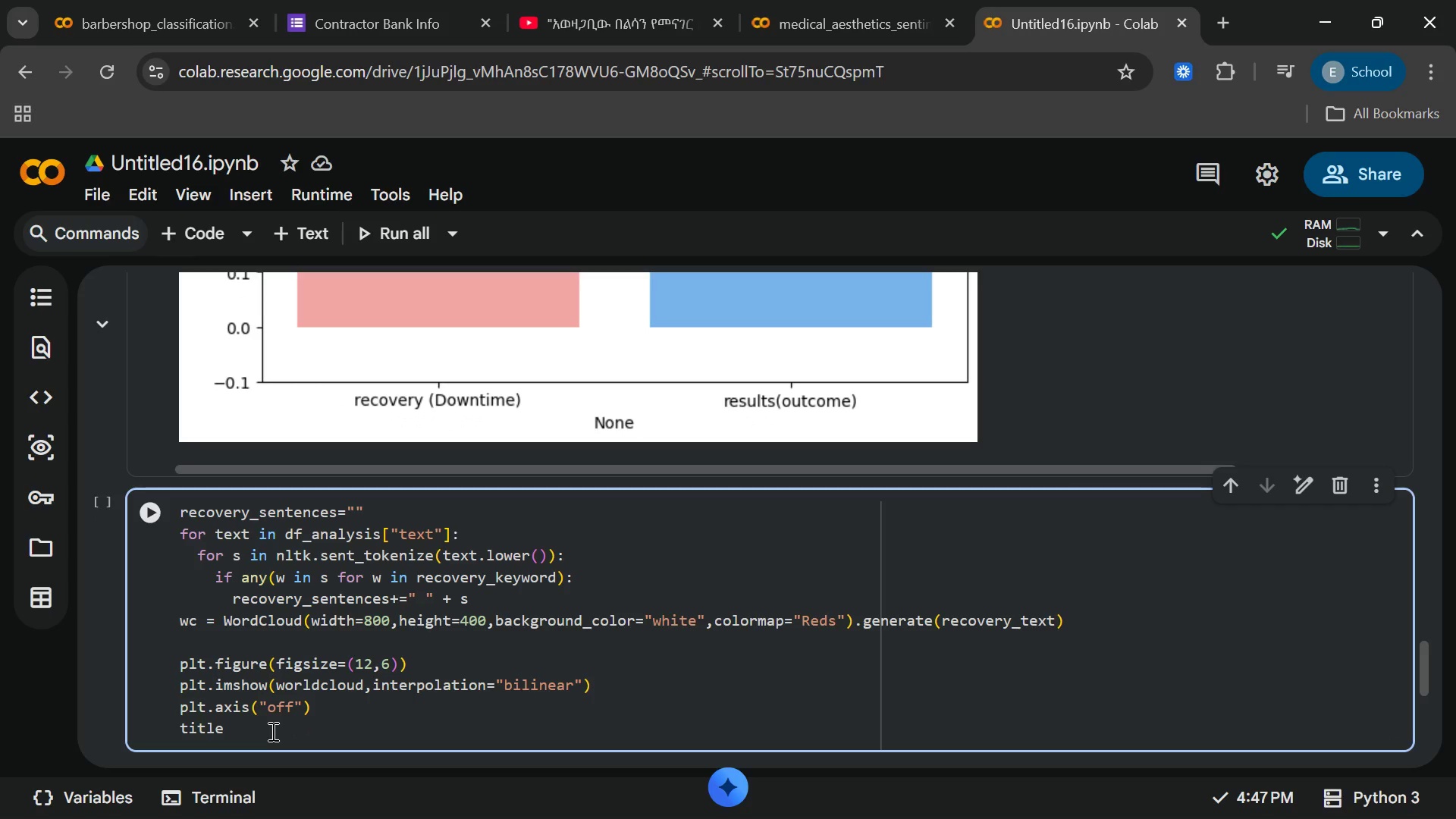 
key(Shift+9)
 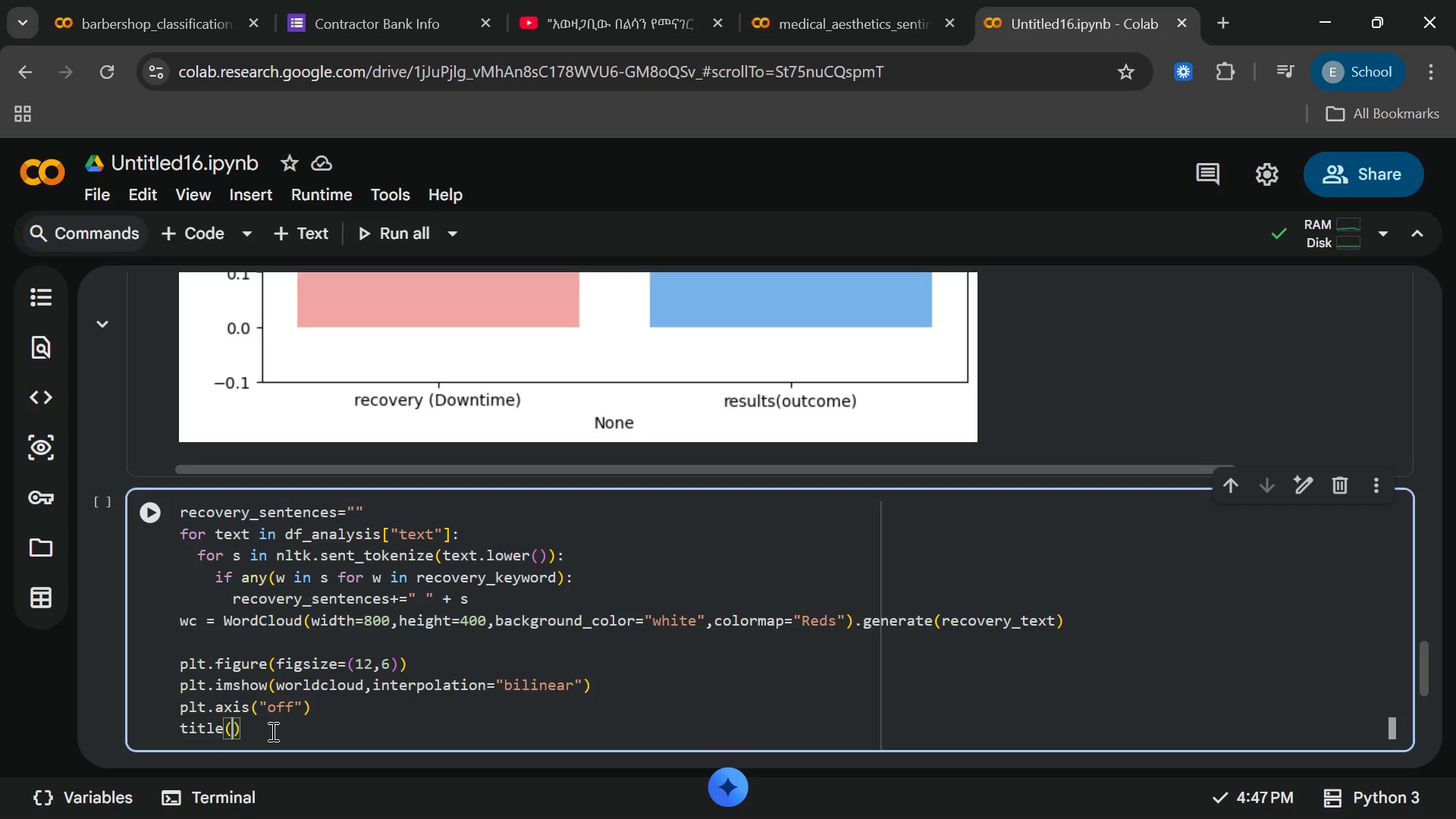 
key(Shift+Quote)
 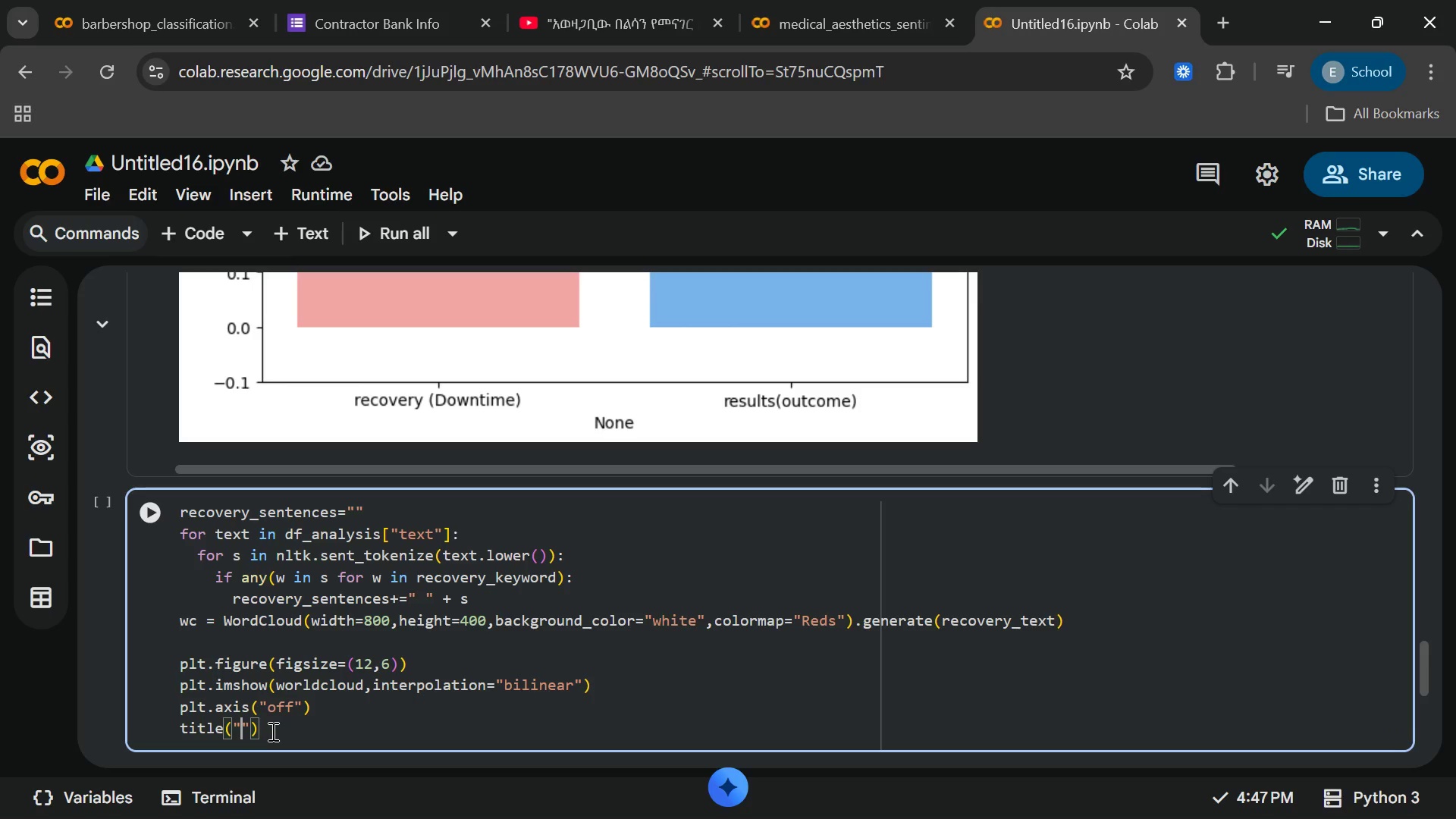 
wait(8.03)
 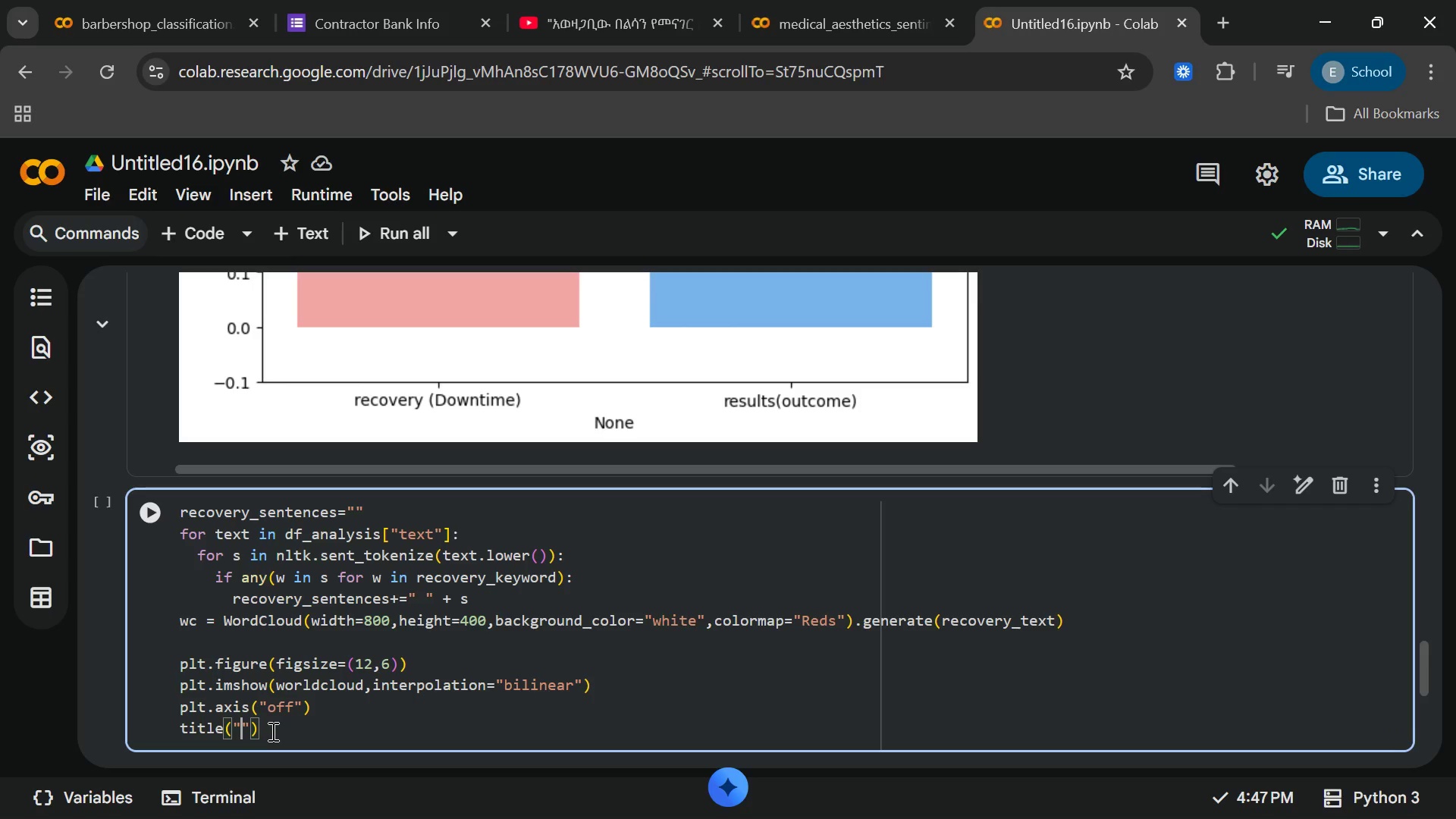 
left_click([186, 726])
 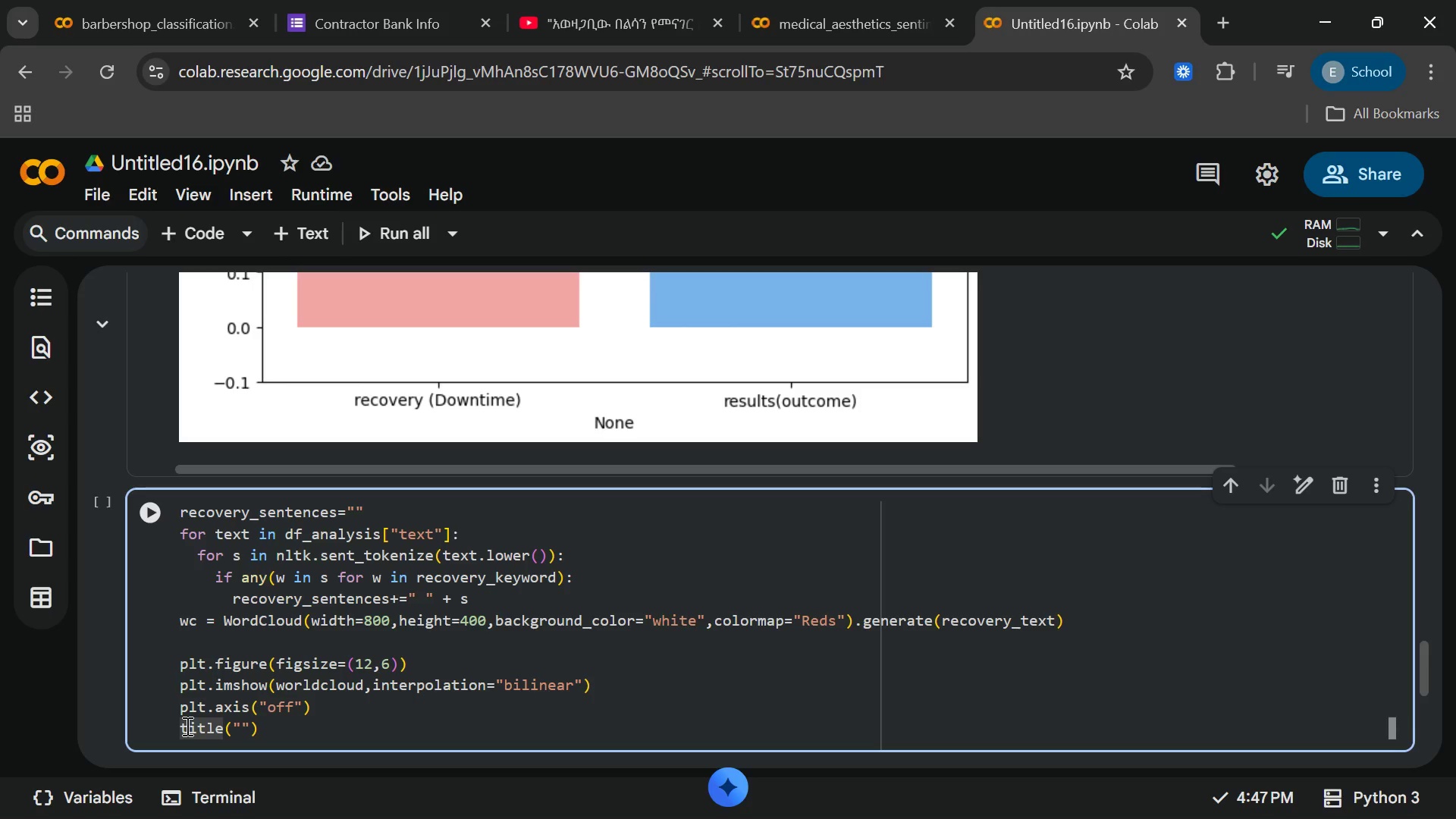 
key(ArrowLeft)
 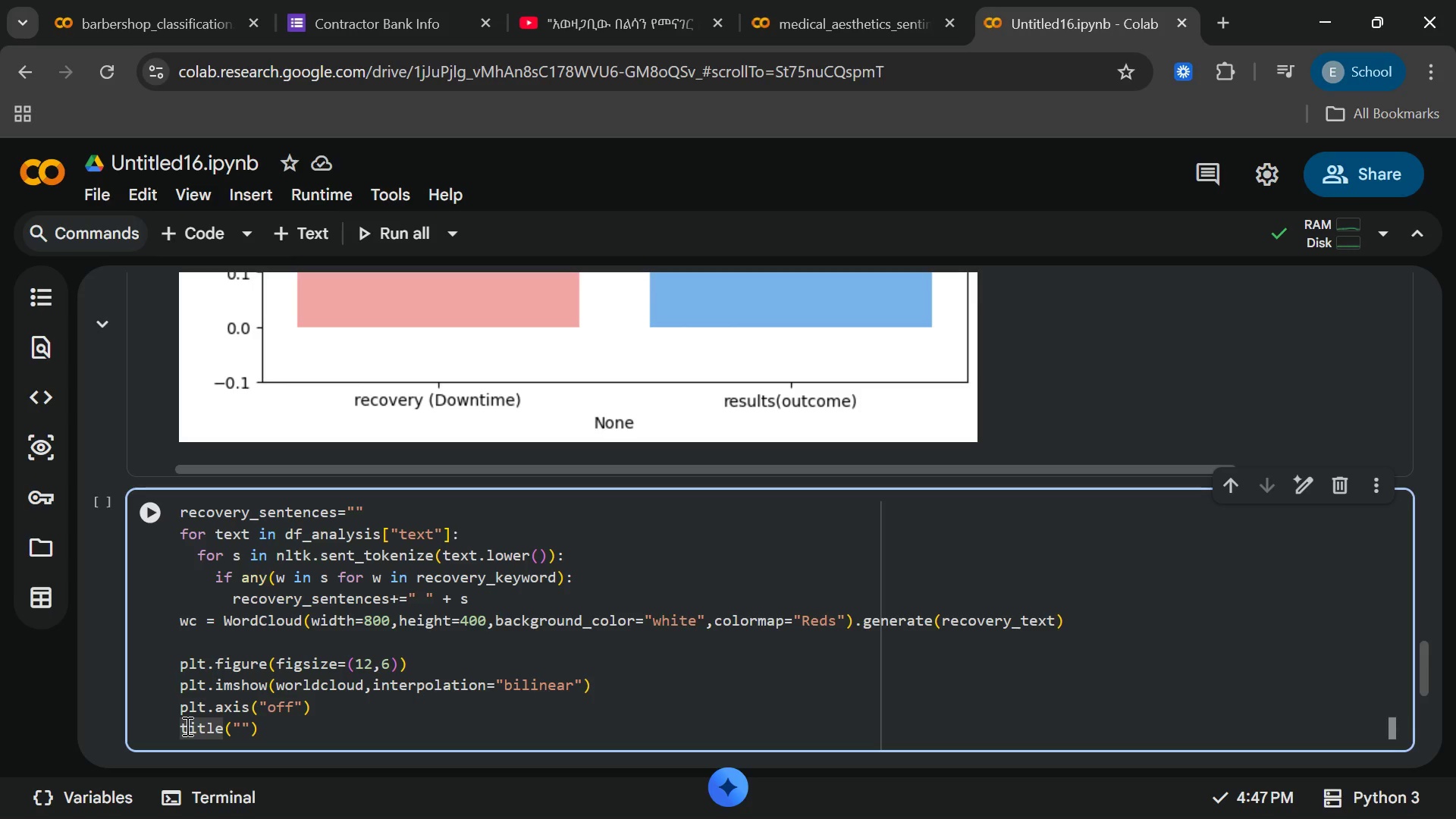 
type(plt,)
key(Backspace)
type(.)
 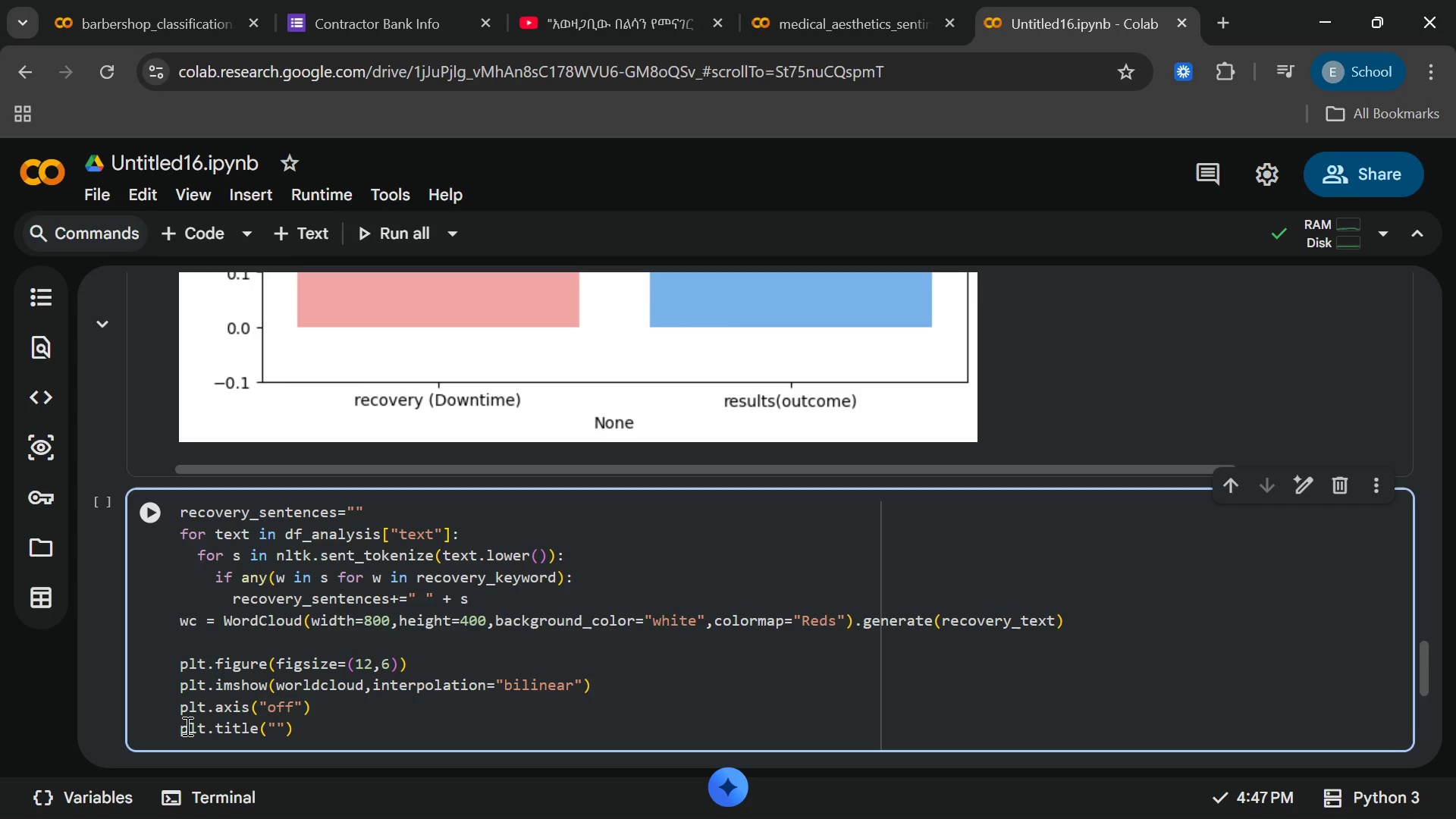 
key(ArrowRight)
 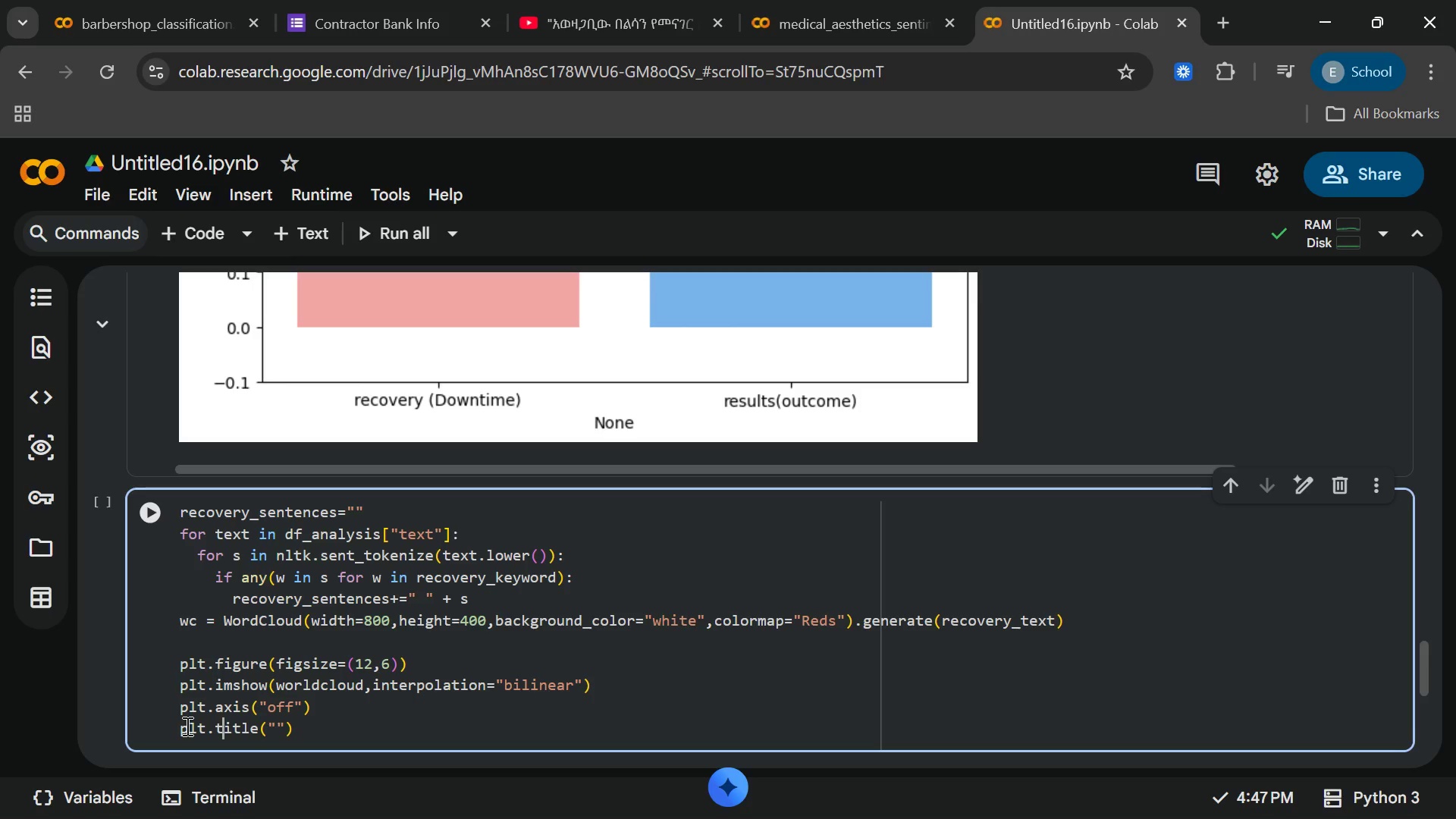 
key(ArrowRight)
 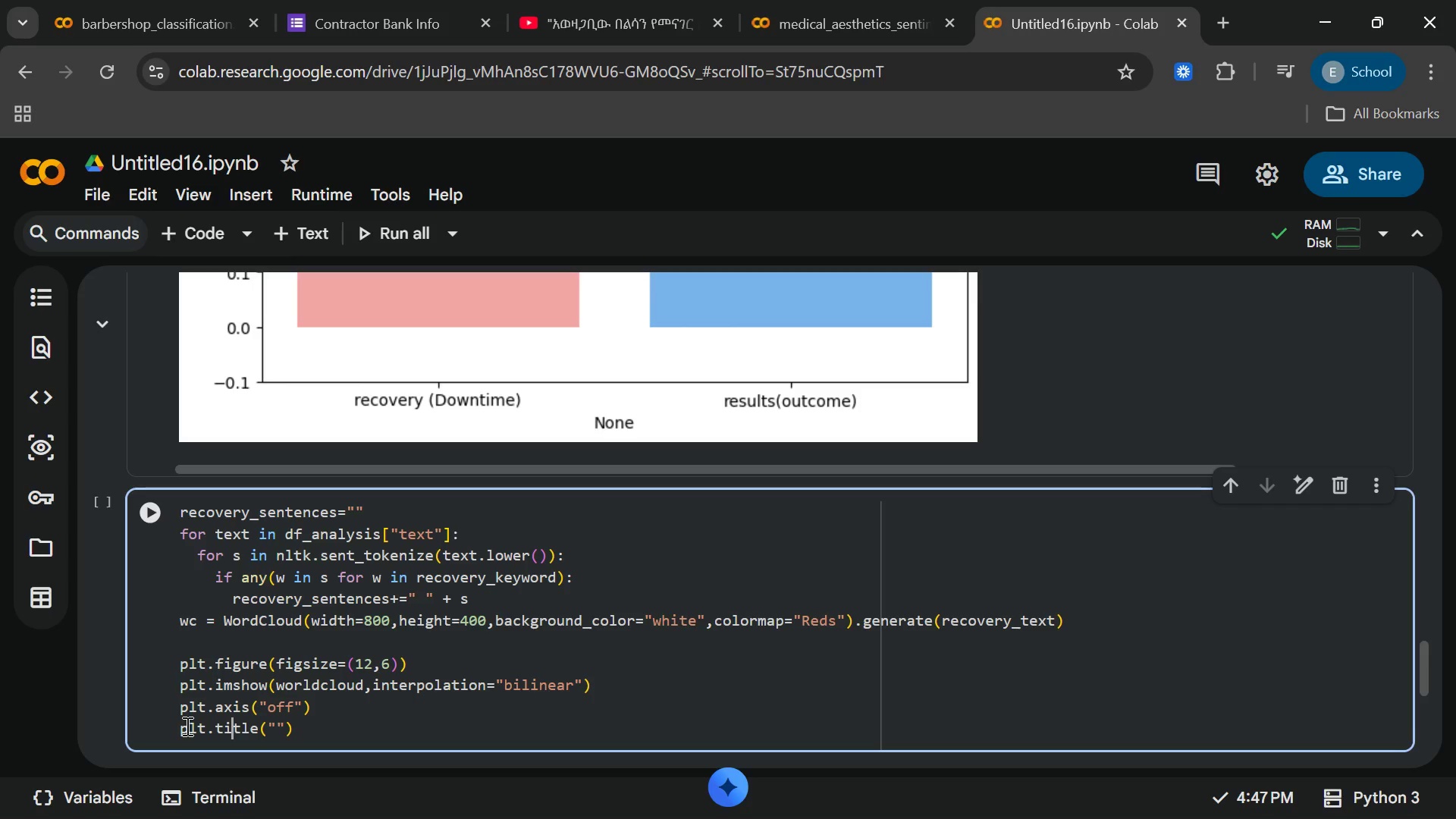 
key(ArrowRight)
 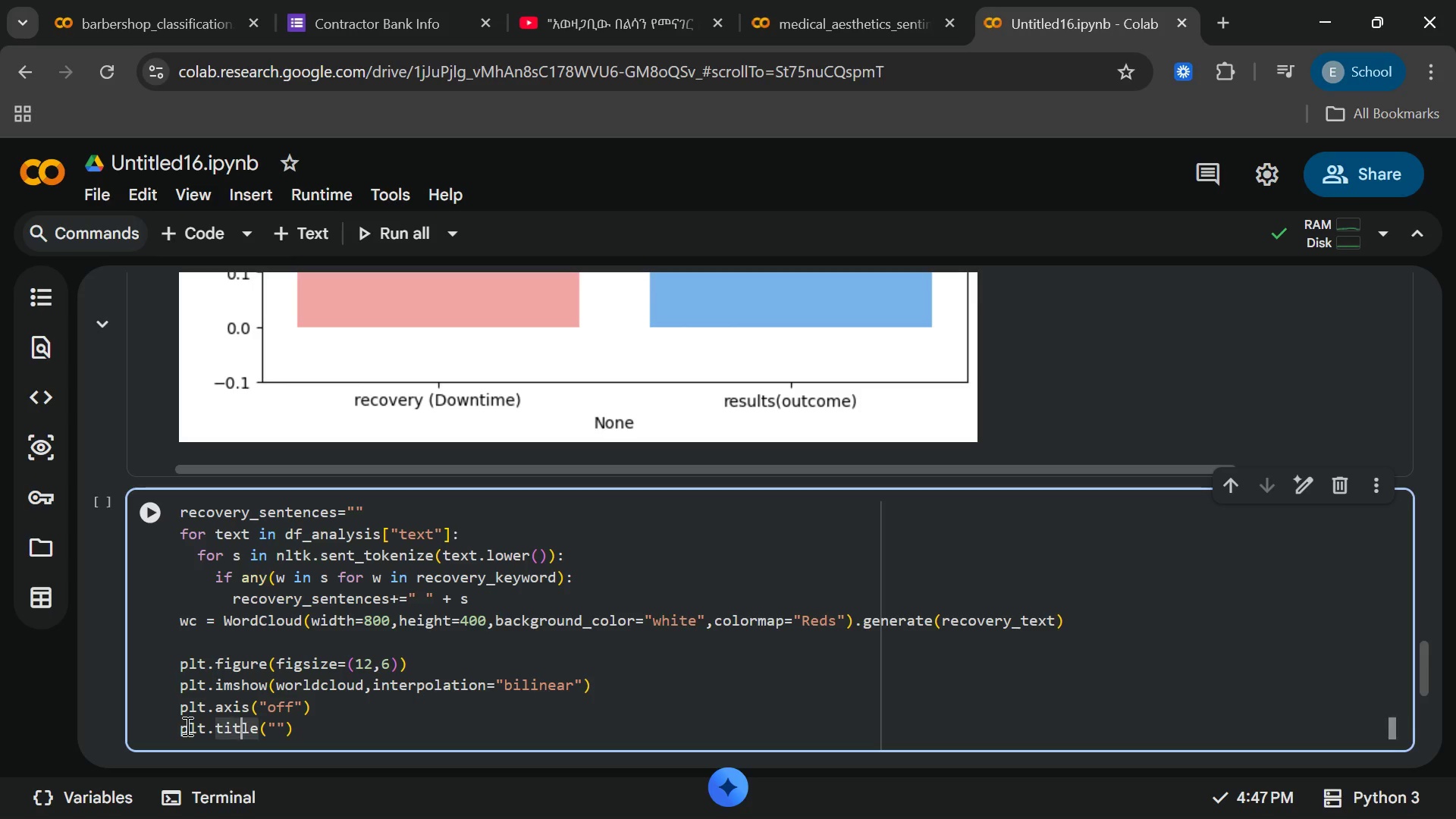 
key(ArrowRight)
 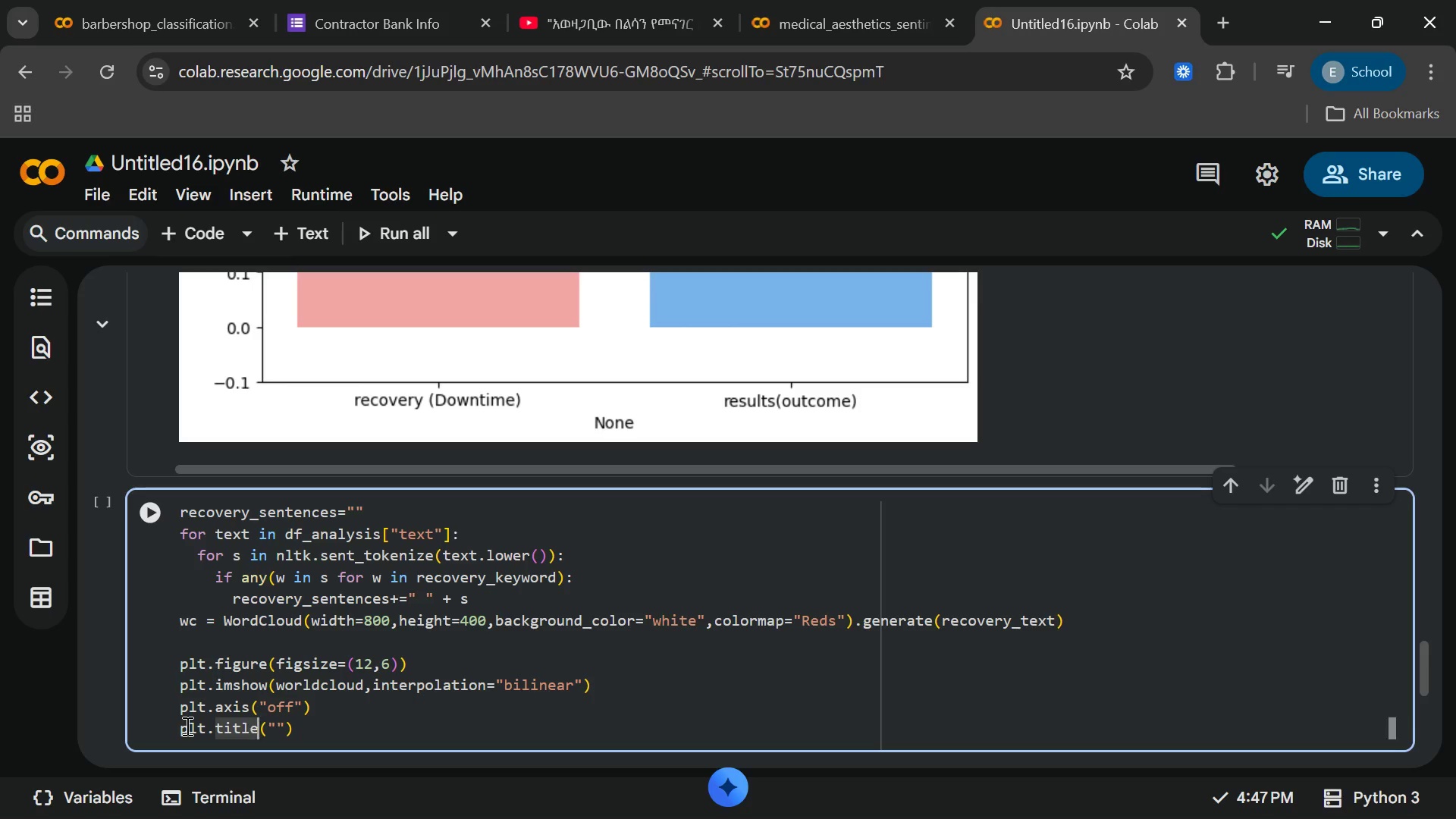 
key(ArrowRight)
 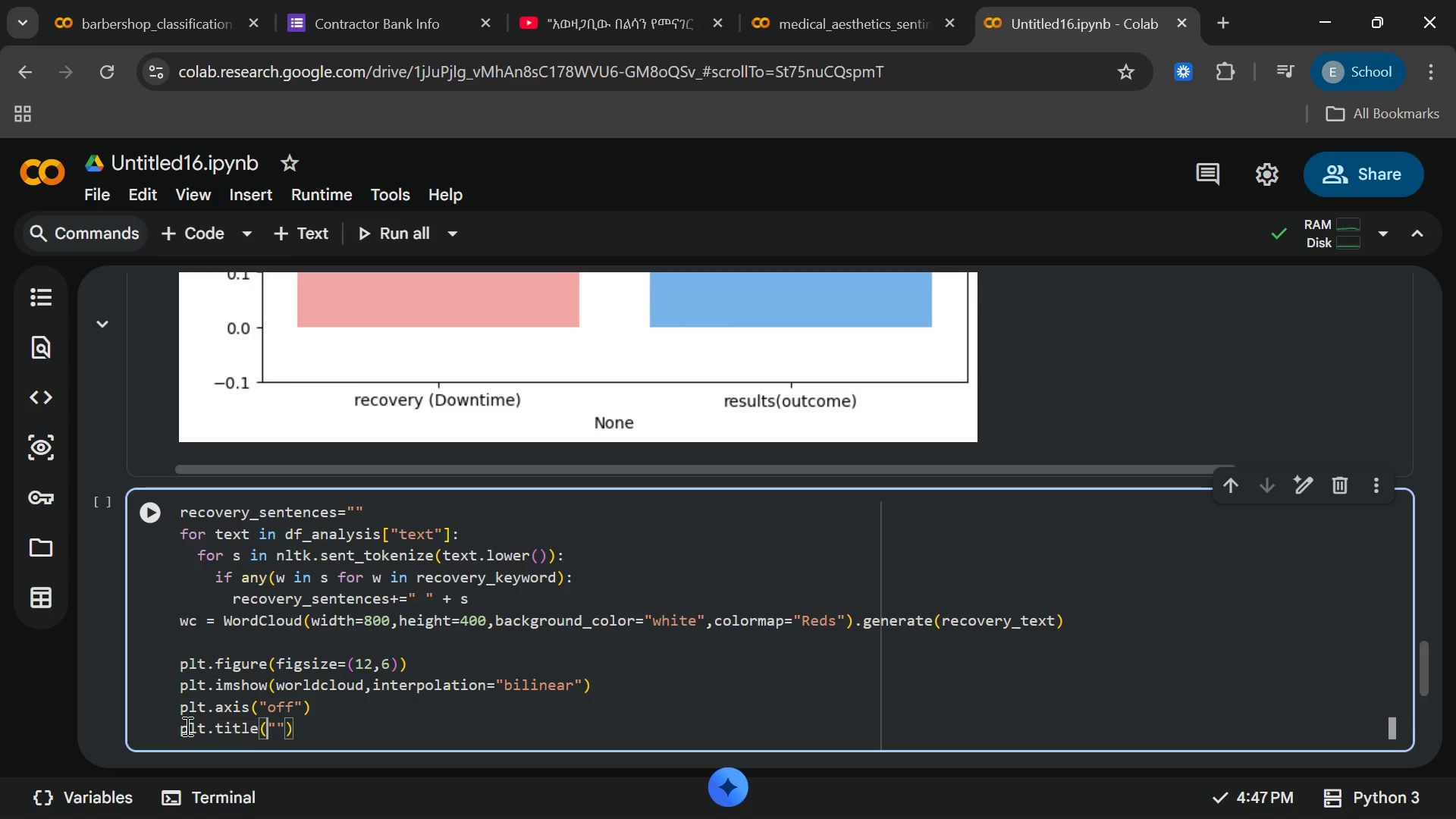 
key(ArrowRight)
 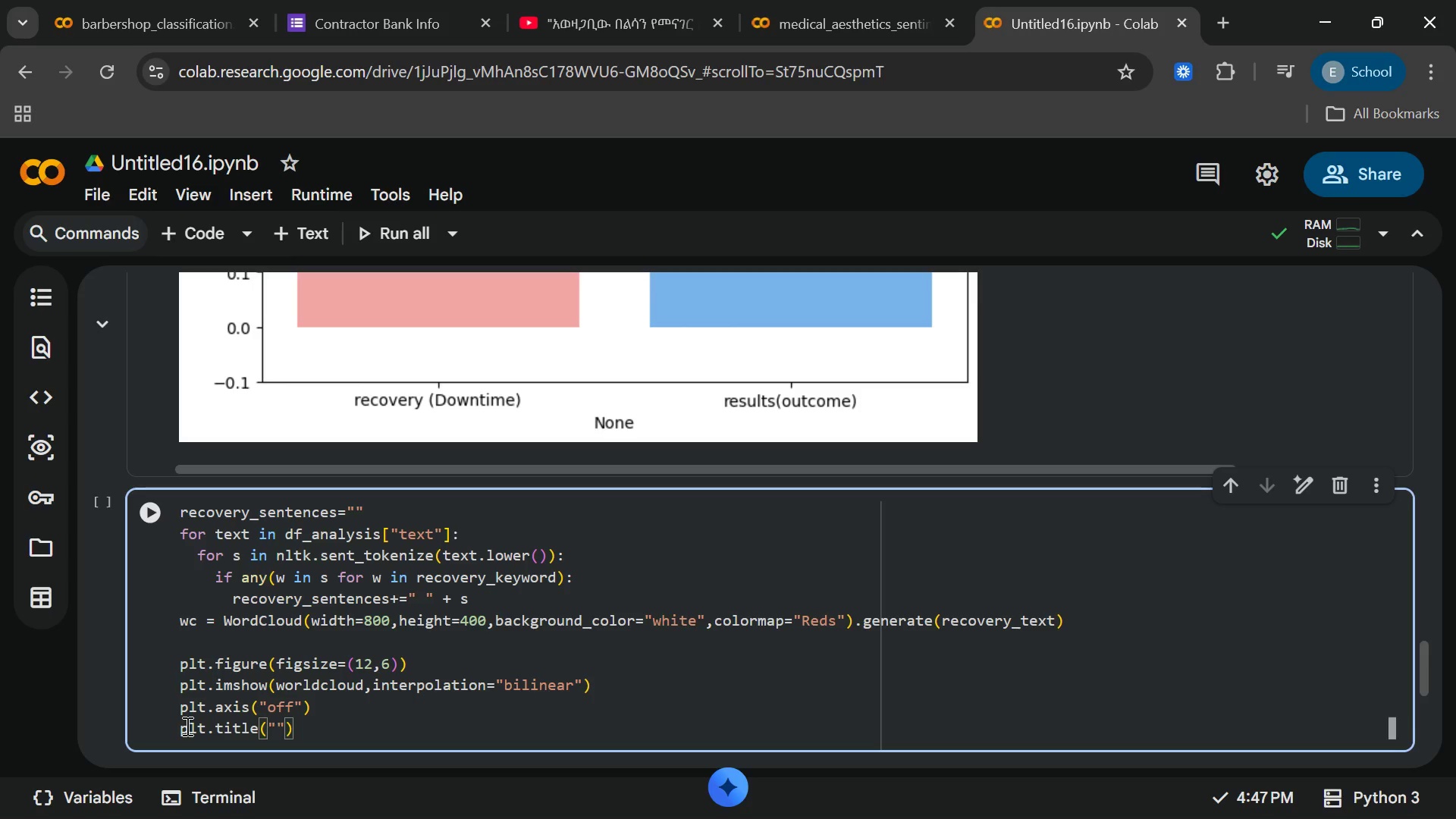 
key(ArrowRight)
 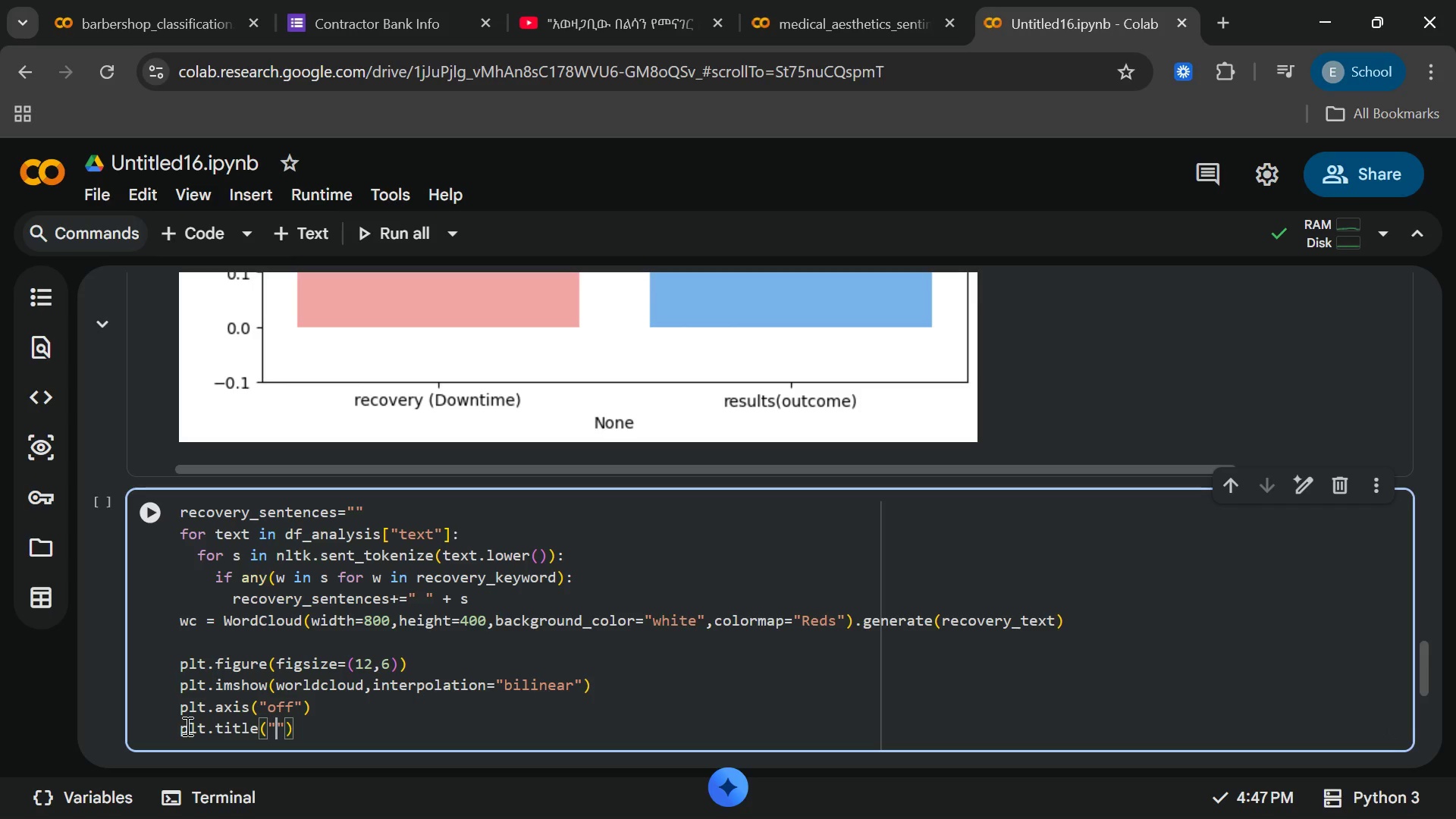 
type(Dominant key word)
key(Backspace)
key(Backspace)
key(Backspace)
key(Backspace)
key(Backspace)
type(words i )
key(Backspace)
type(n "nega)
key(Backspace)
key(Backspace)
 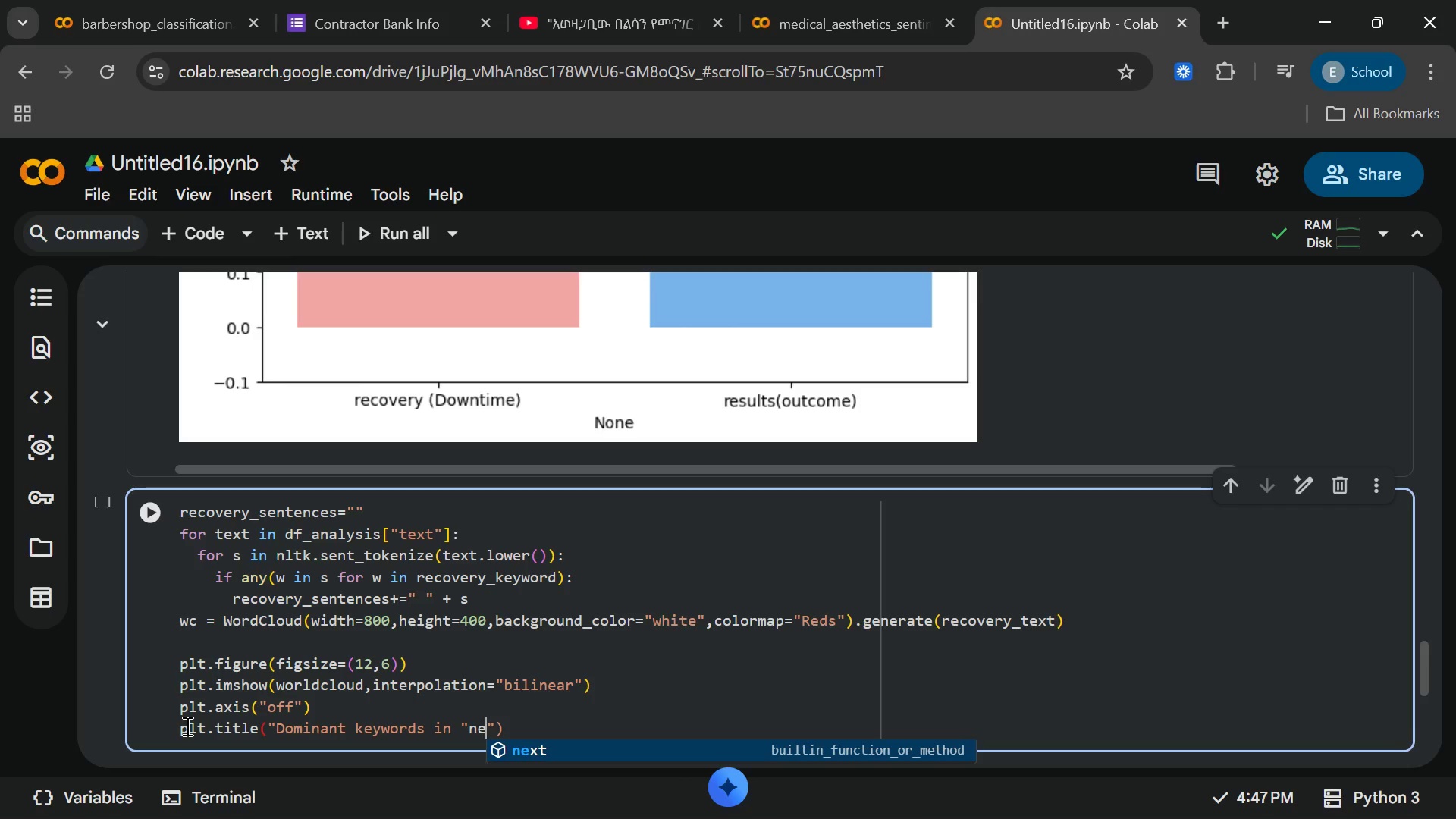 
key(Enter)
 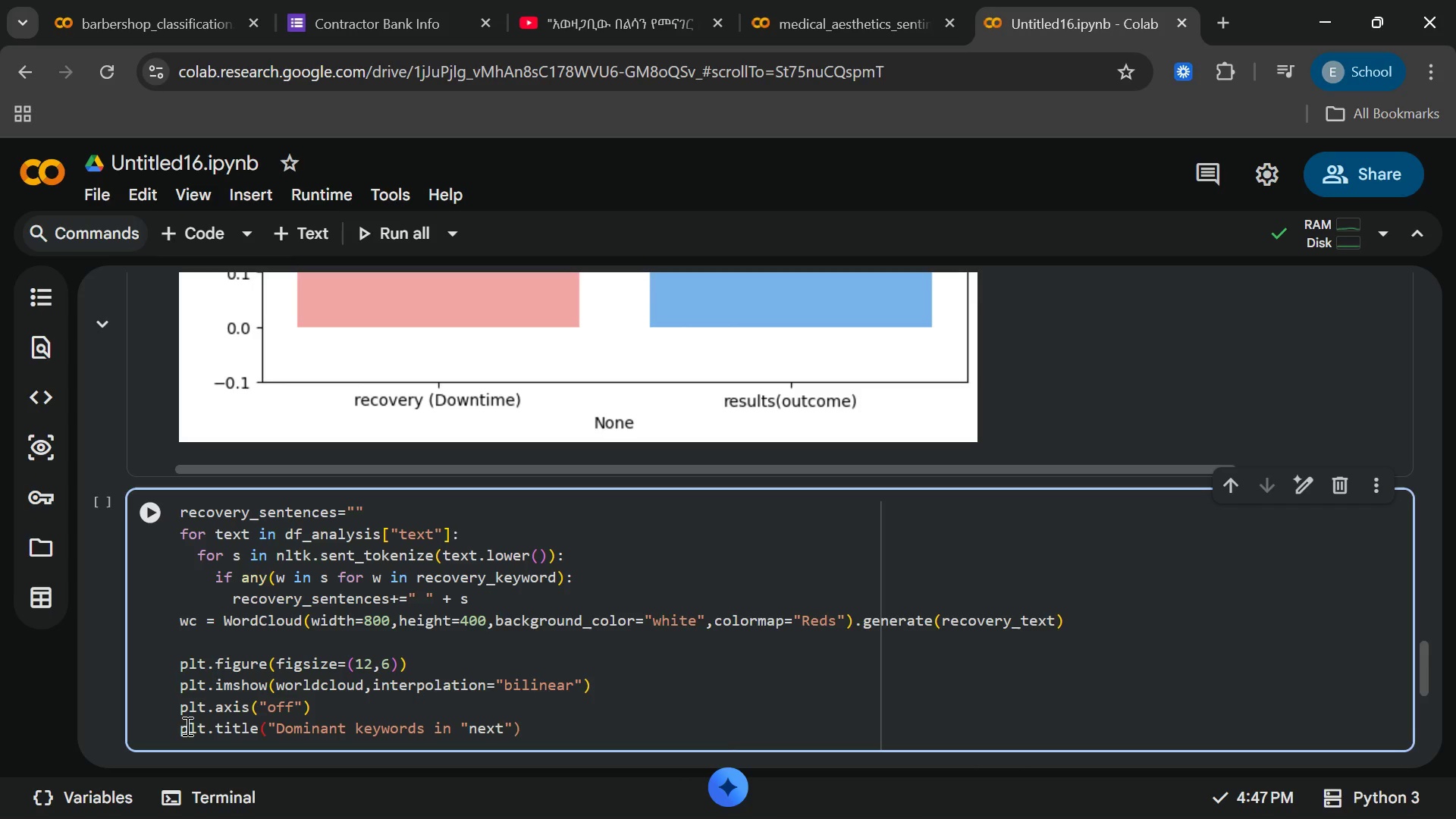 
key(Backspace)
key(Backspace)
key(Backspace)
type(a)
key(Backspace)
key(Backspace)
type(Nega)
 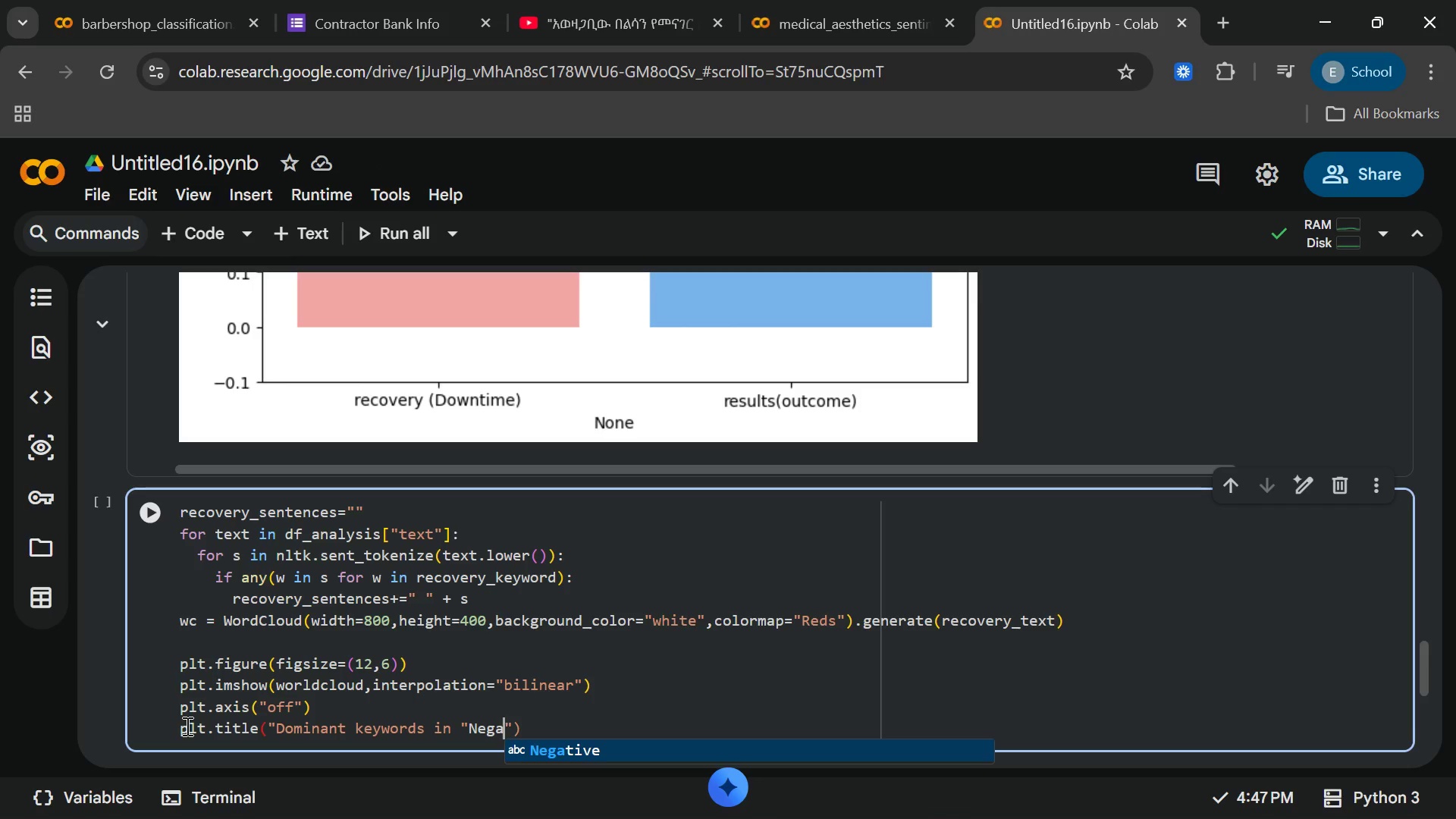 
key(Enter)
 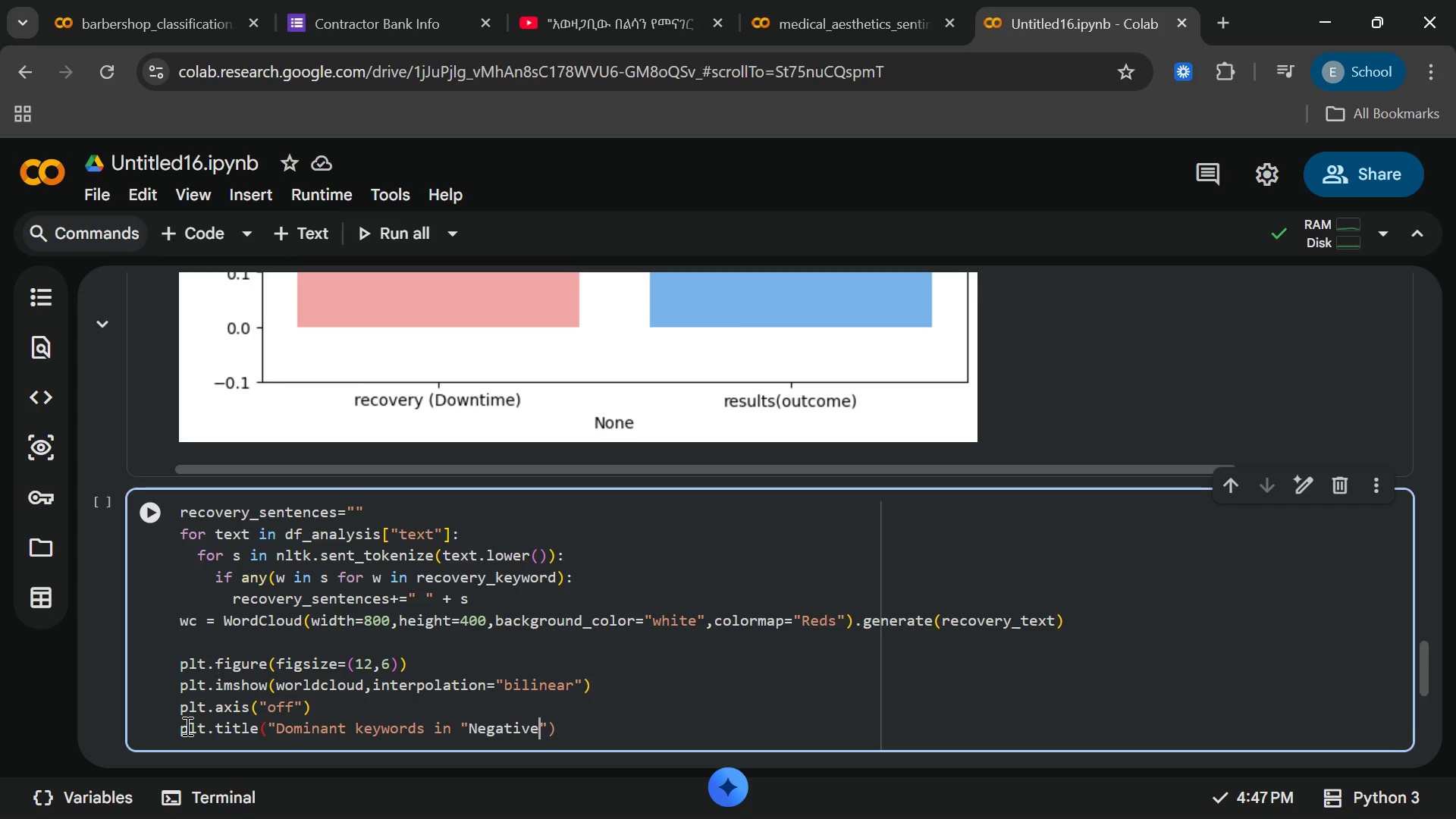 